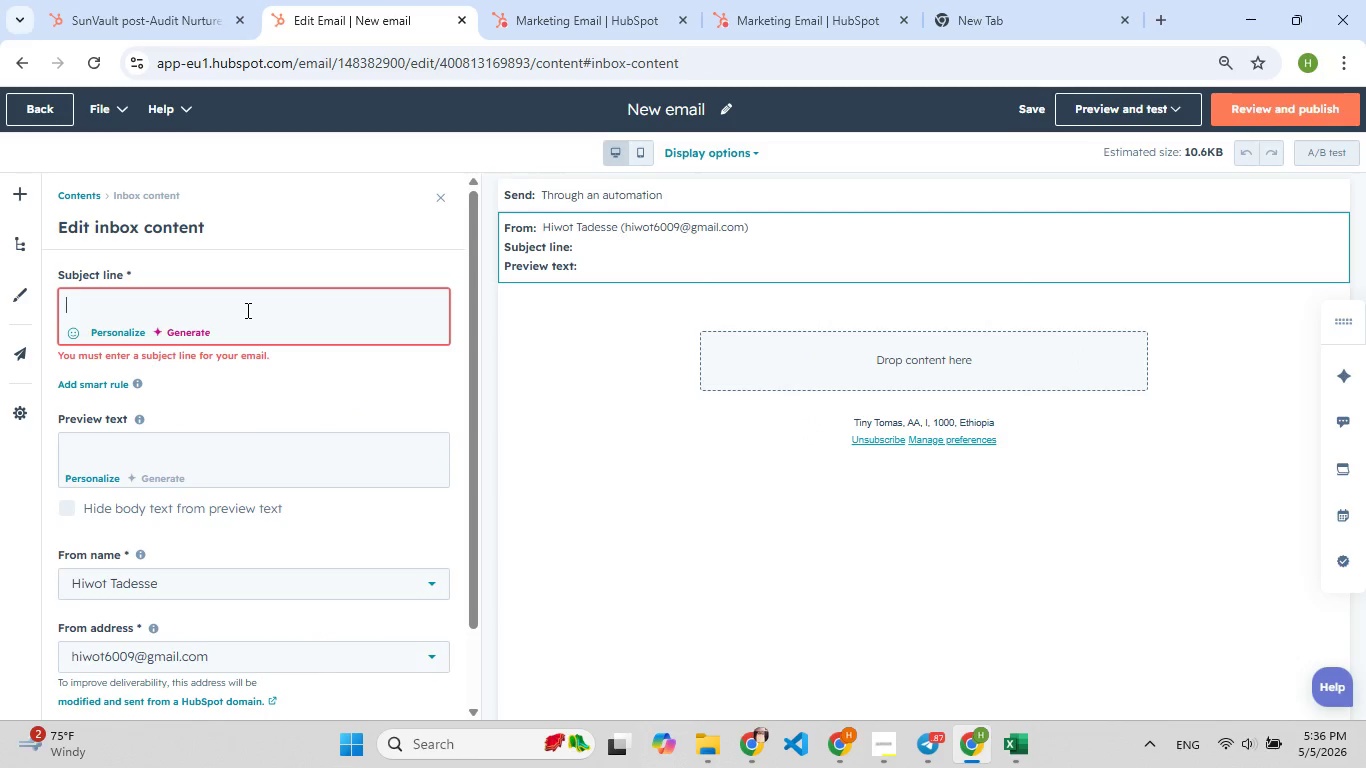 
type(Ready for ne)
 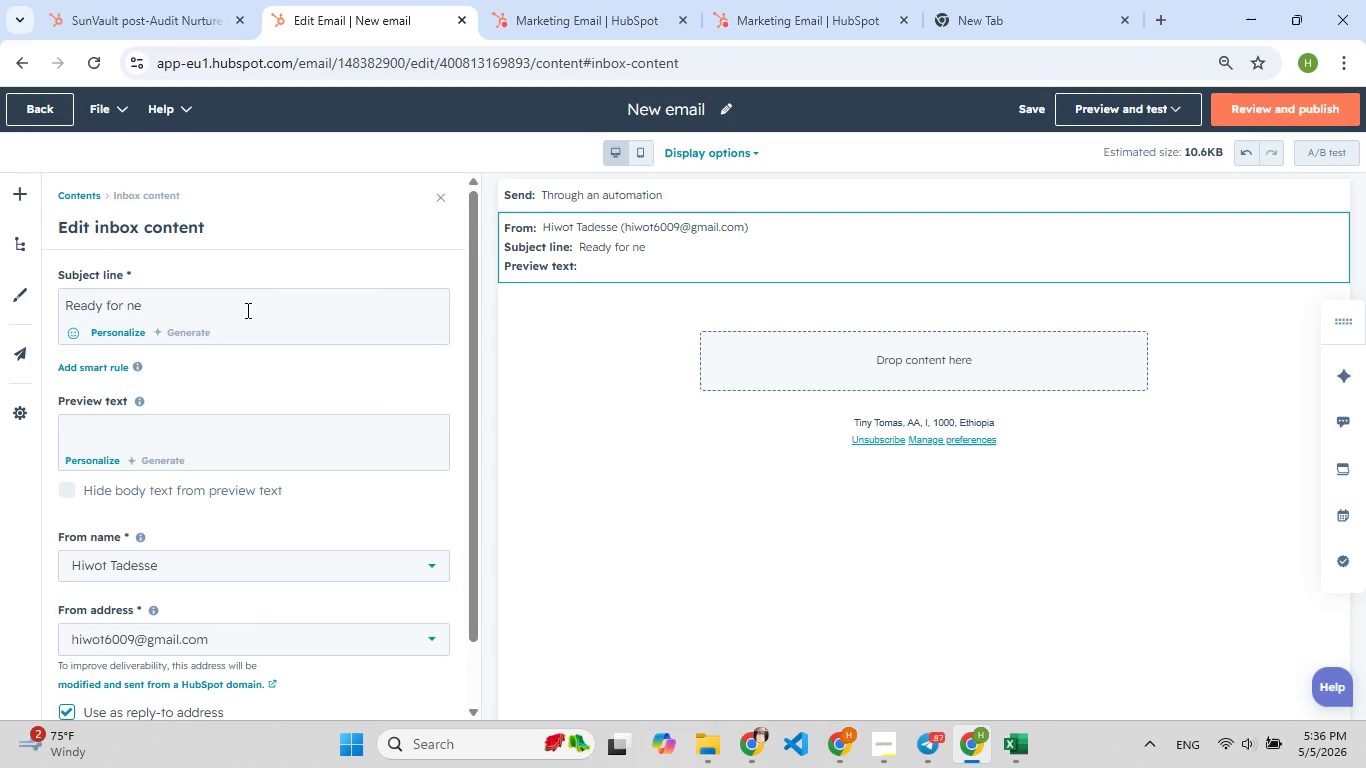 
type(xt step, )
 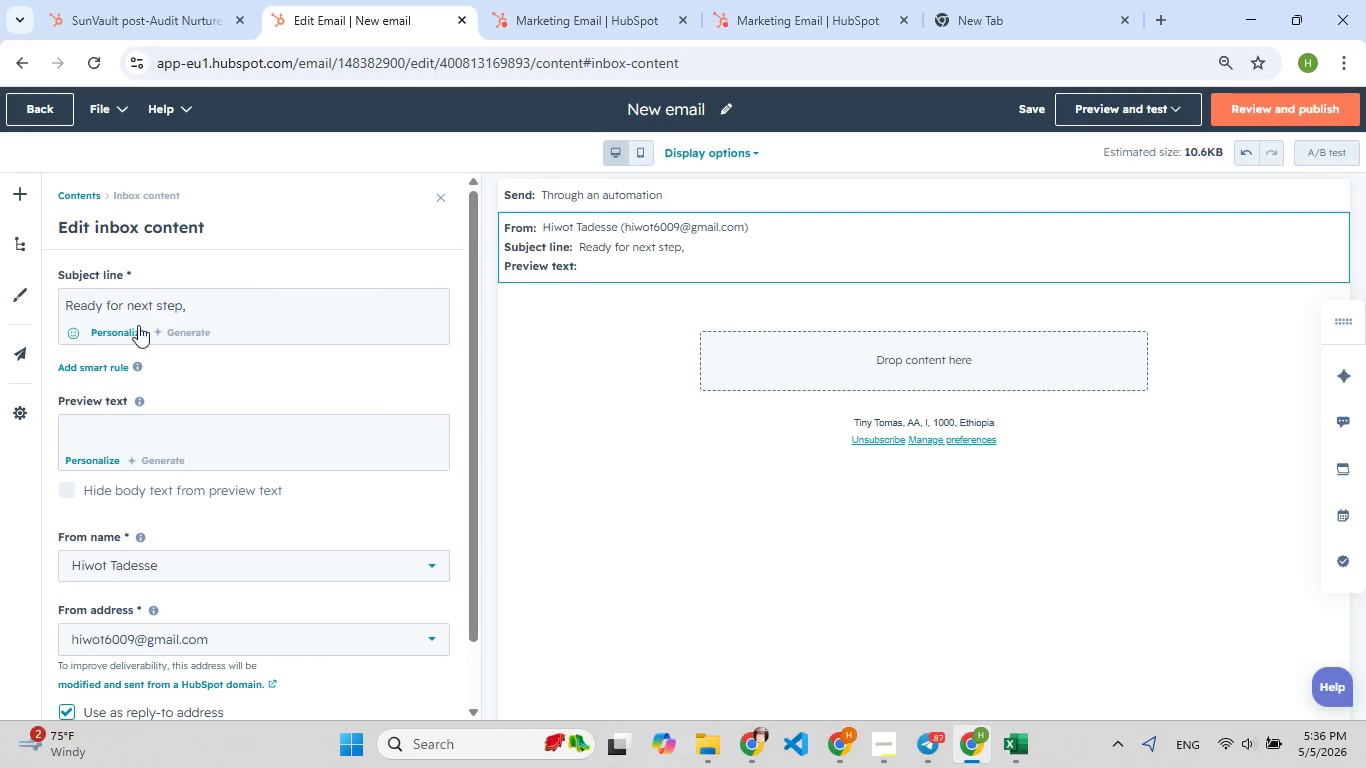 
left_click([110, 328])
 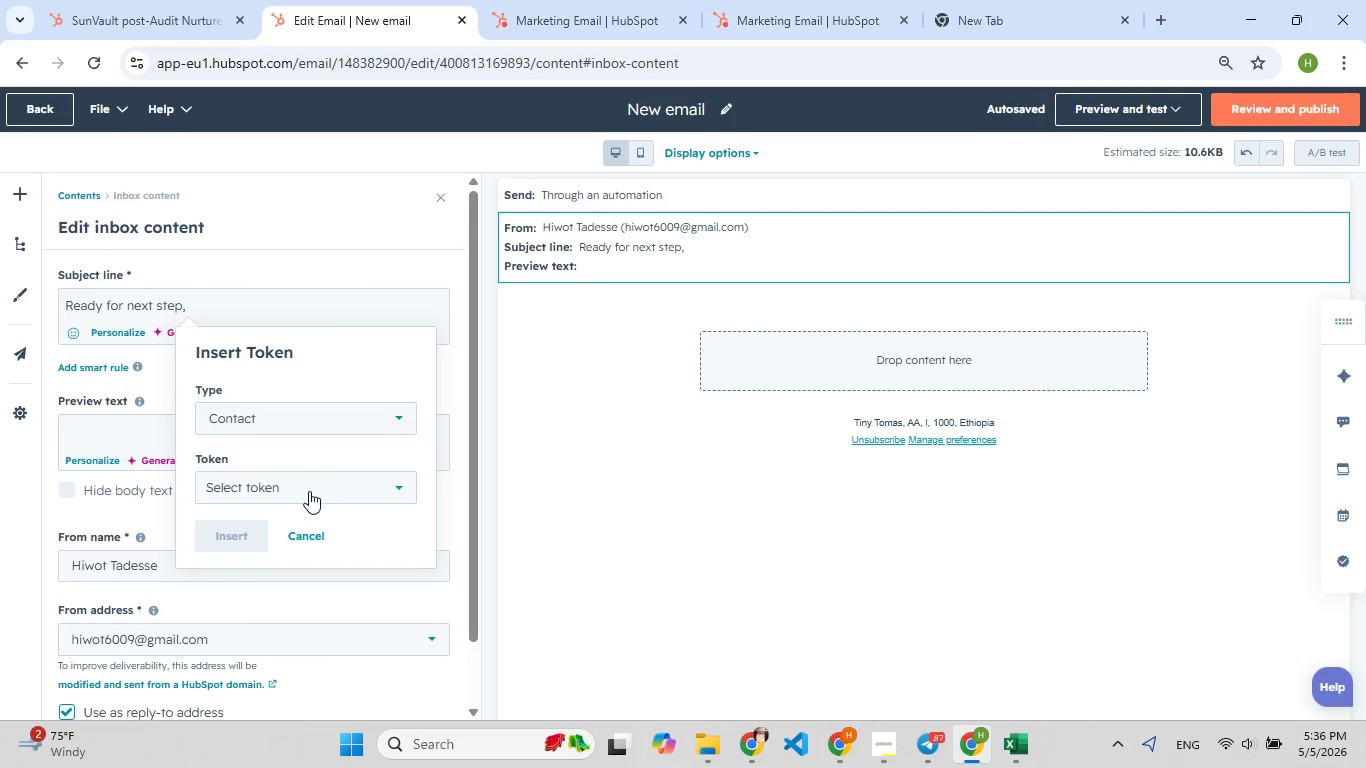 
left_click([309, 492])
 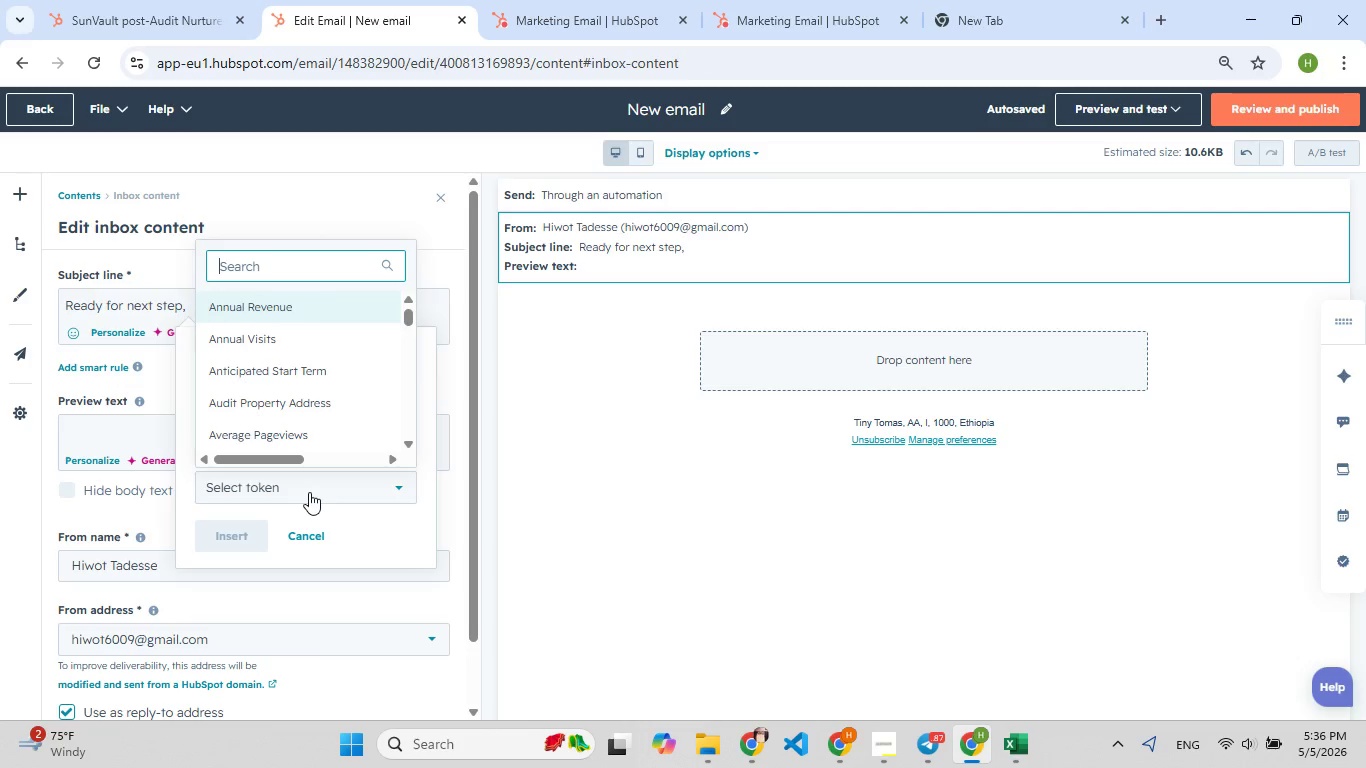 
type(first name)
 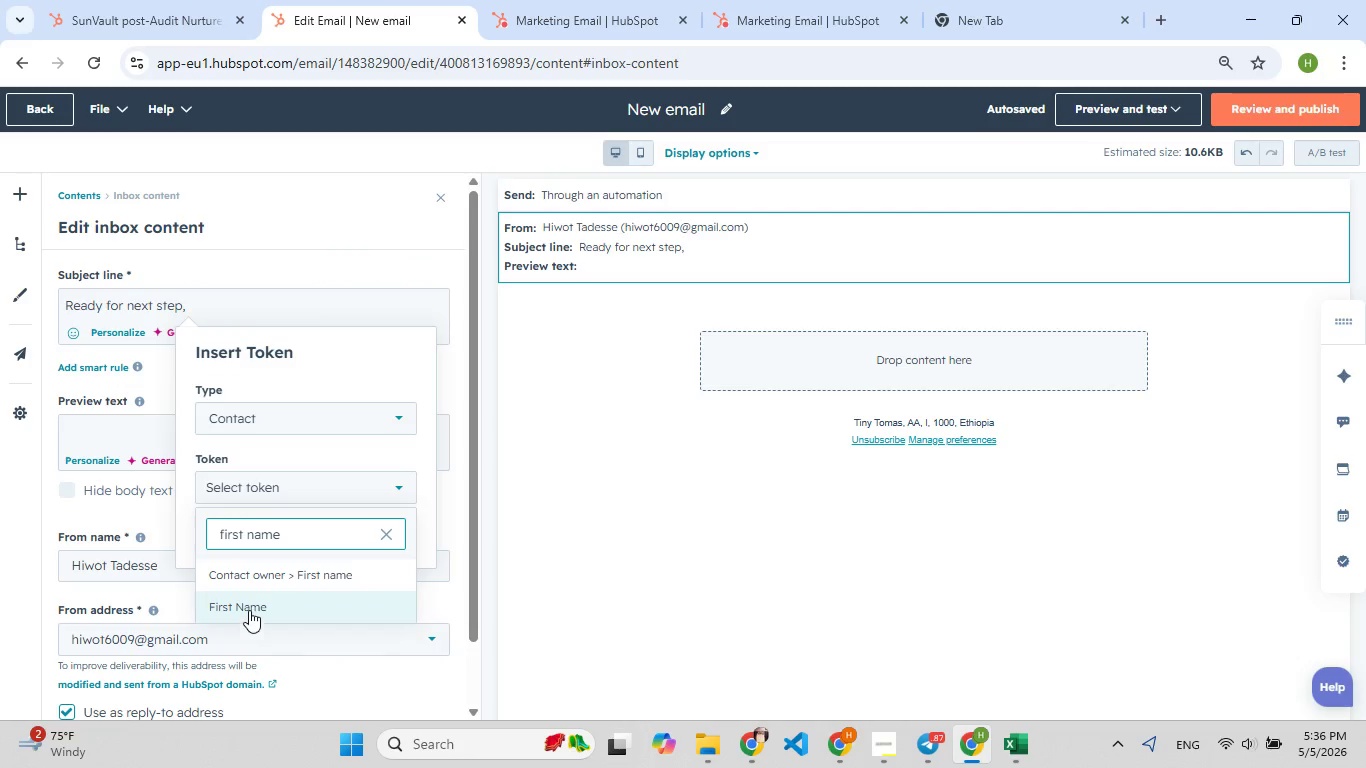 
left_click([255, 603])
 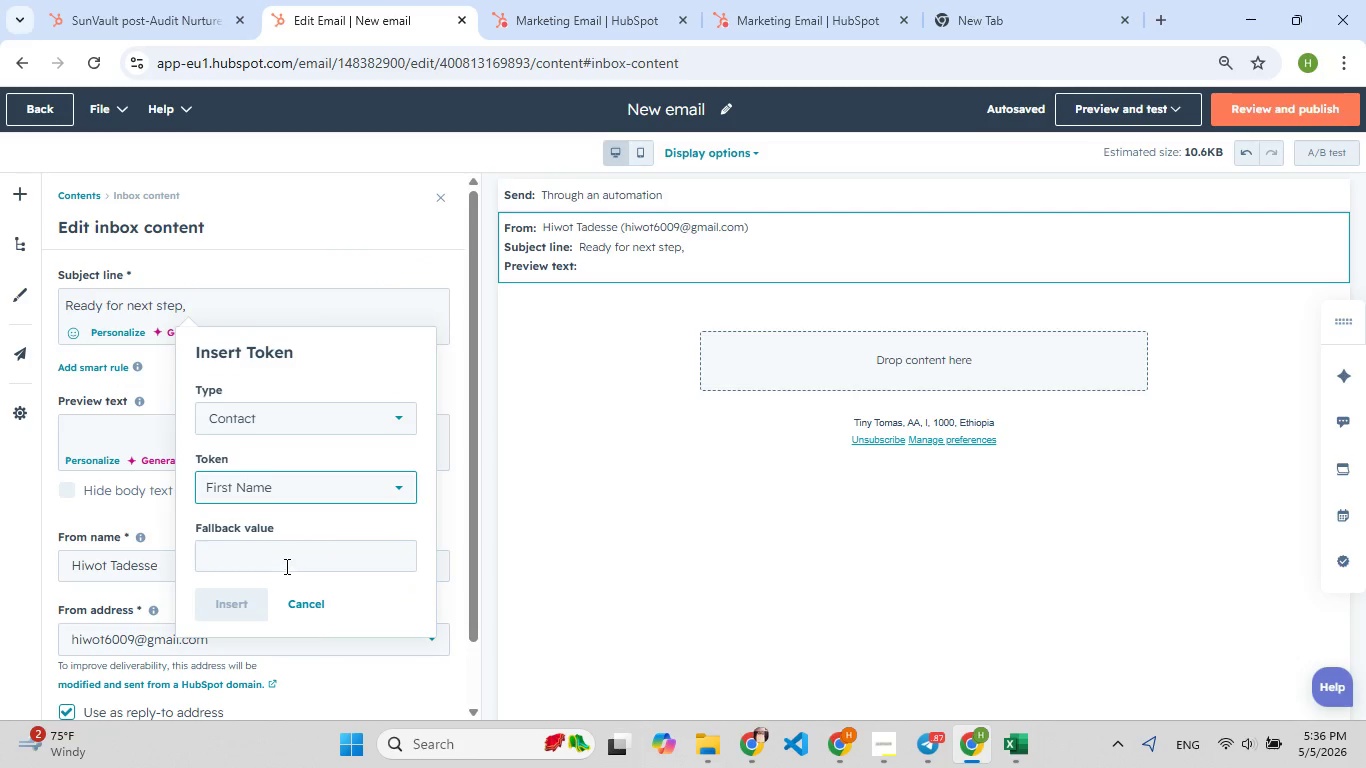 
left_click([285, 558])
 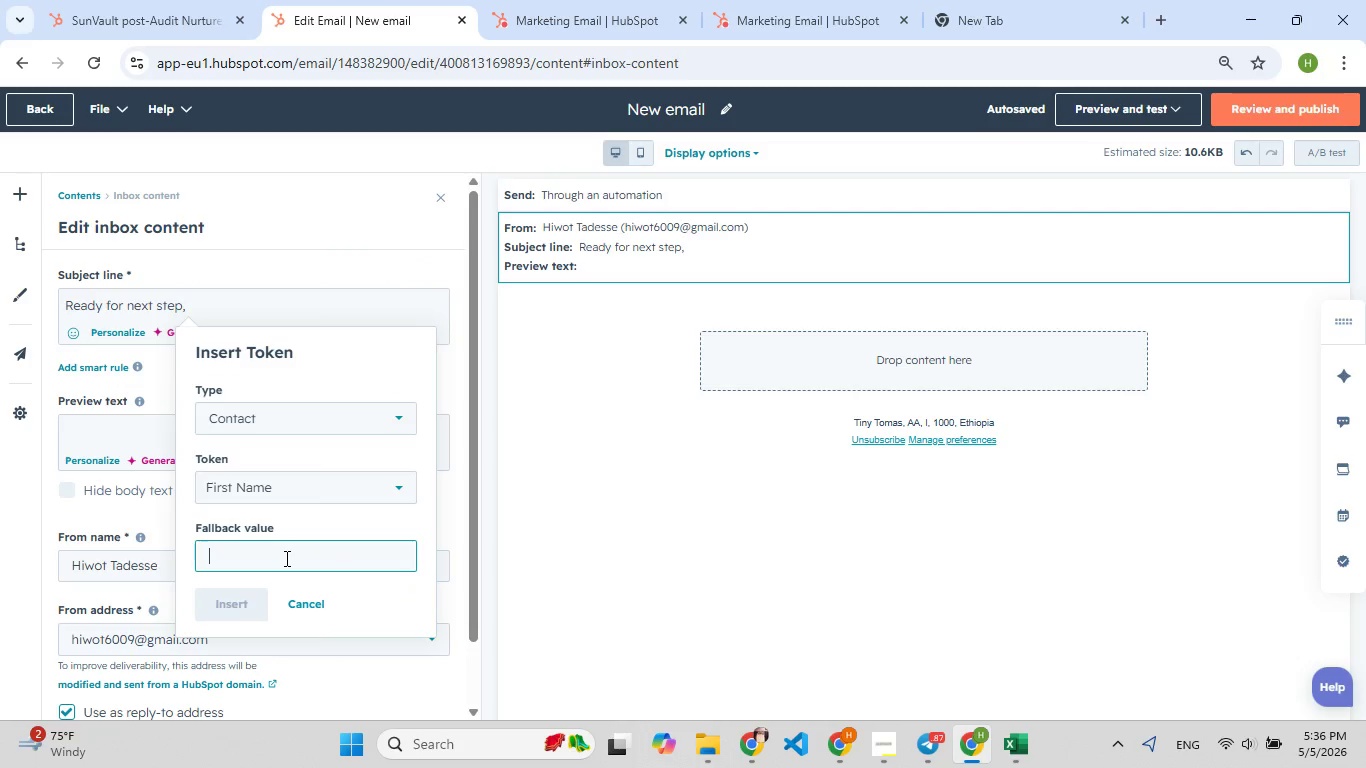 
key(F)
 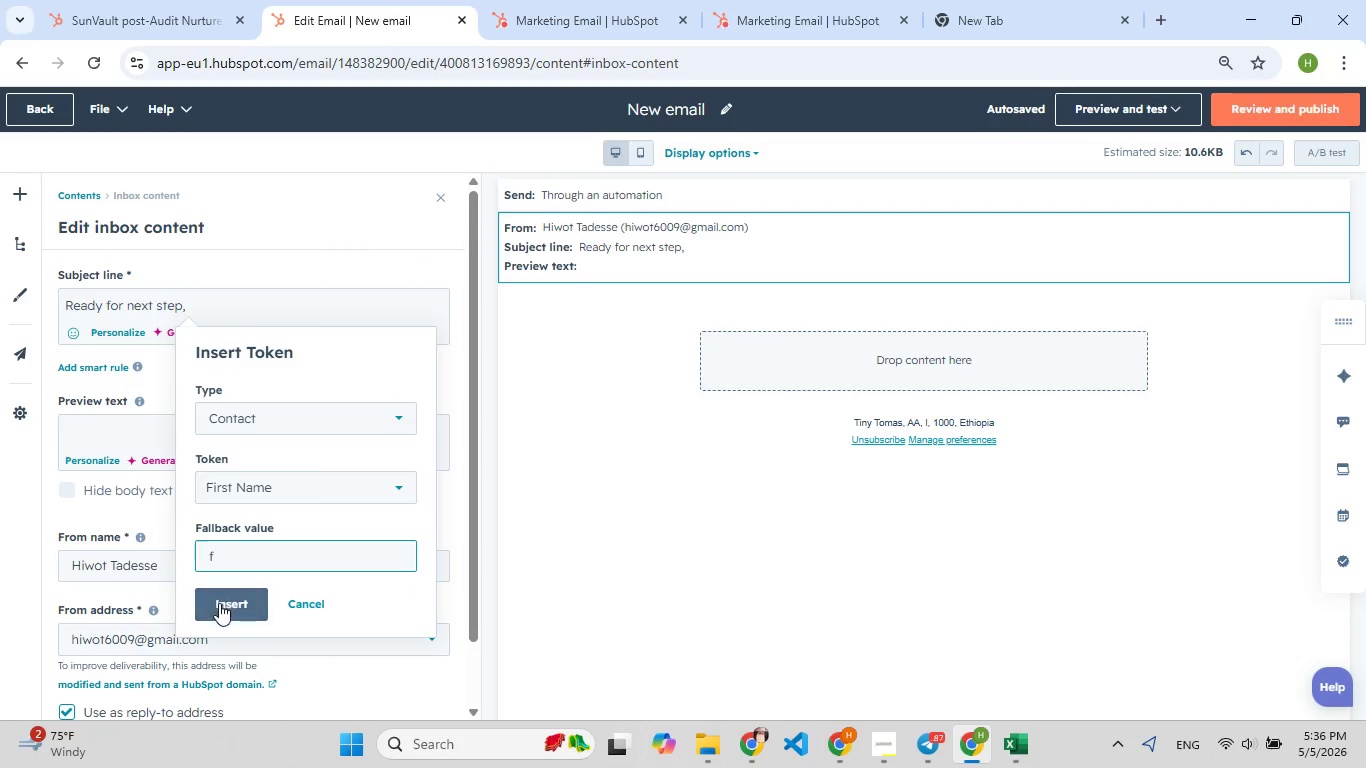 
left_click([219, 603])
 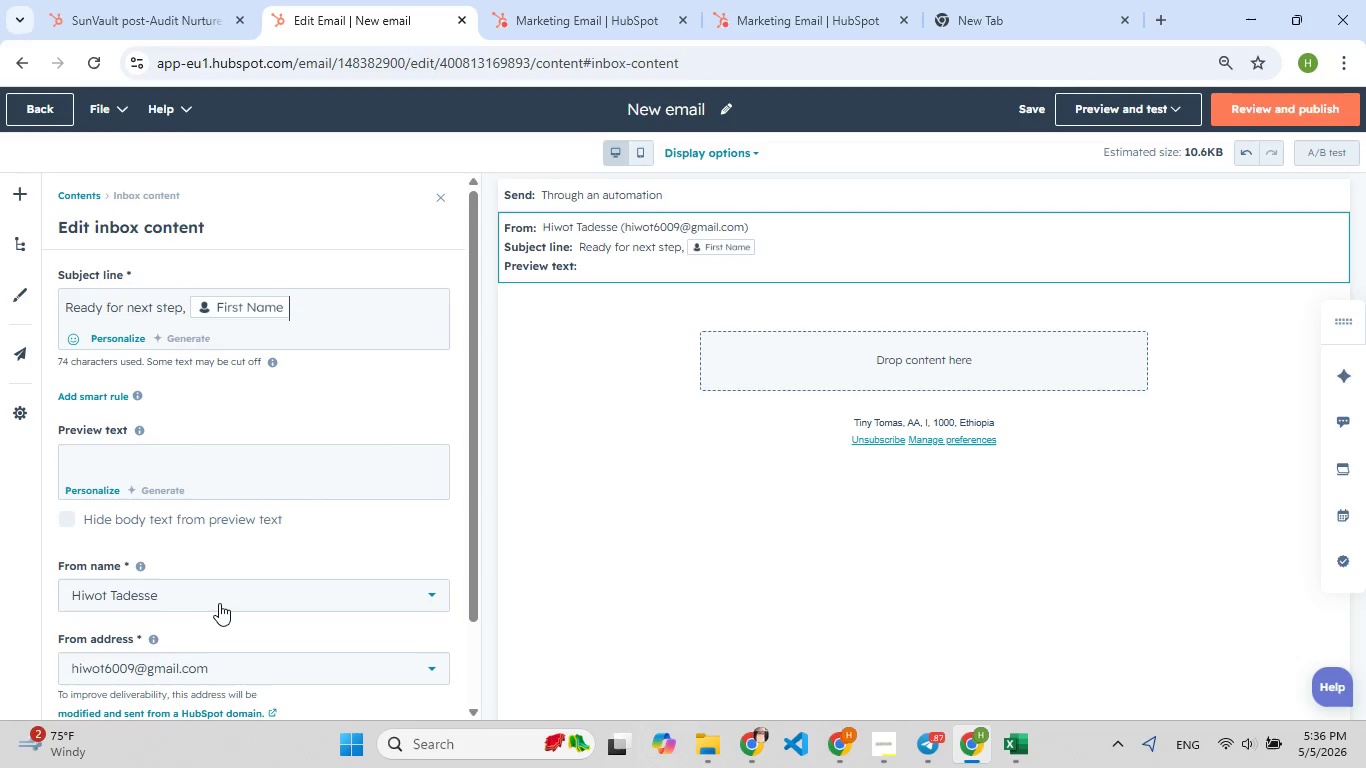 
type( Lets fib[F9])
key(Backspace)
type(nalize)
 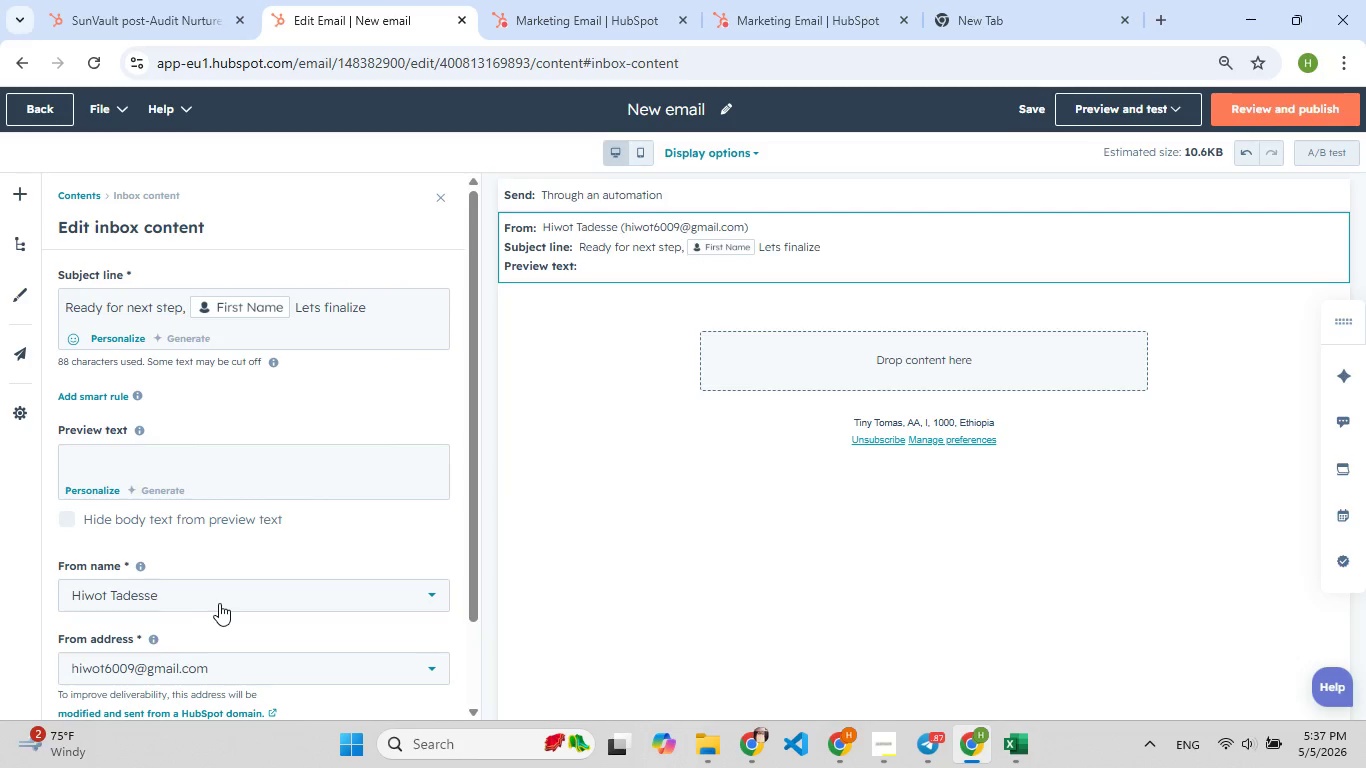 
left_click([228, 452])
 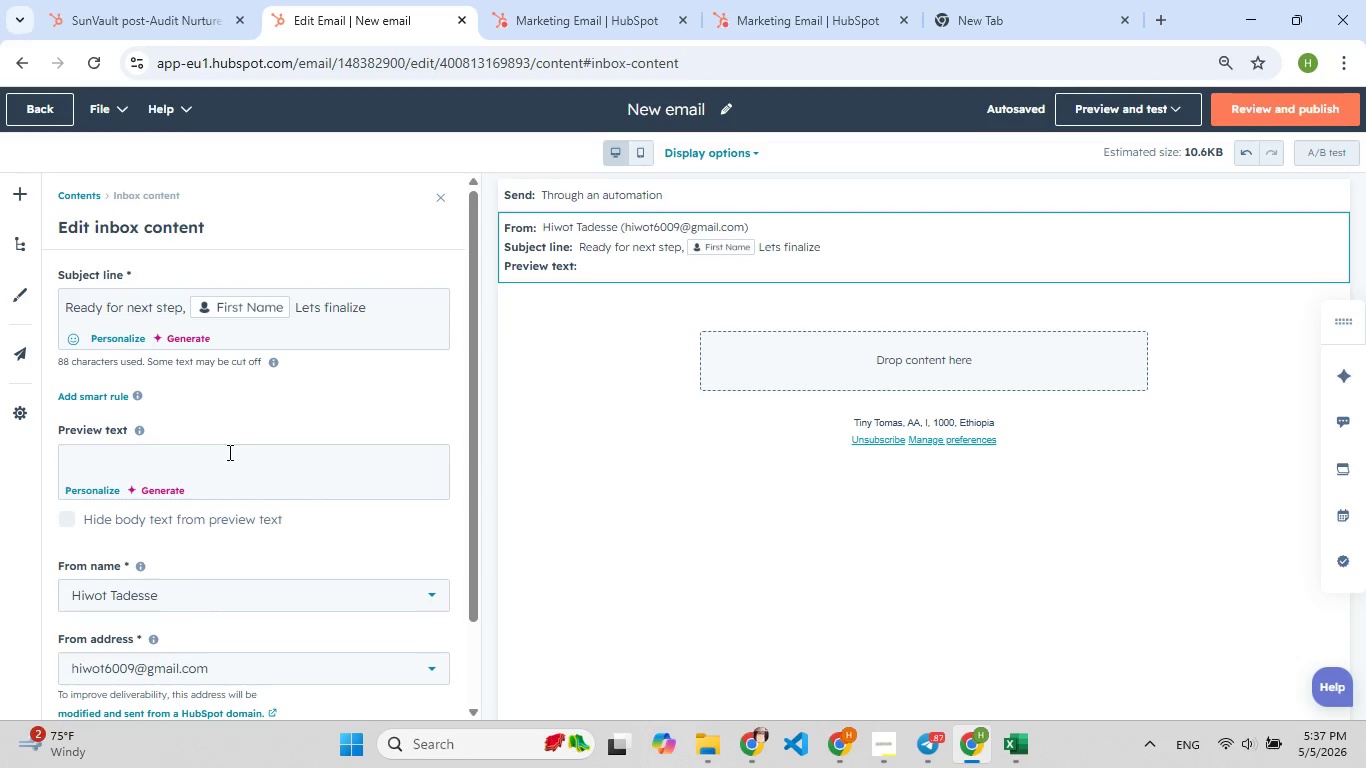 
type(Your custome)
 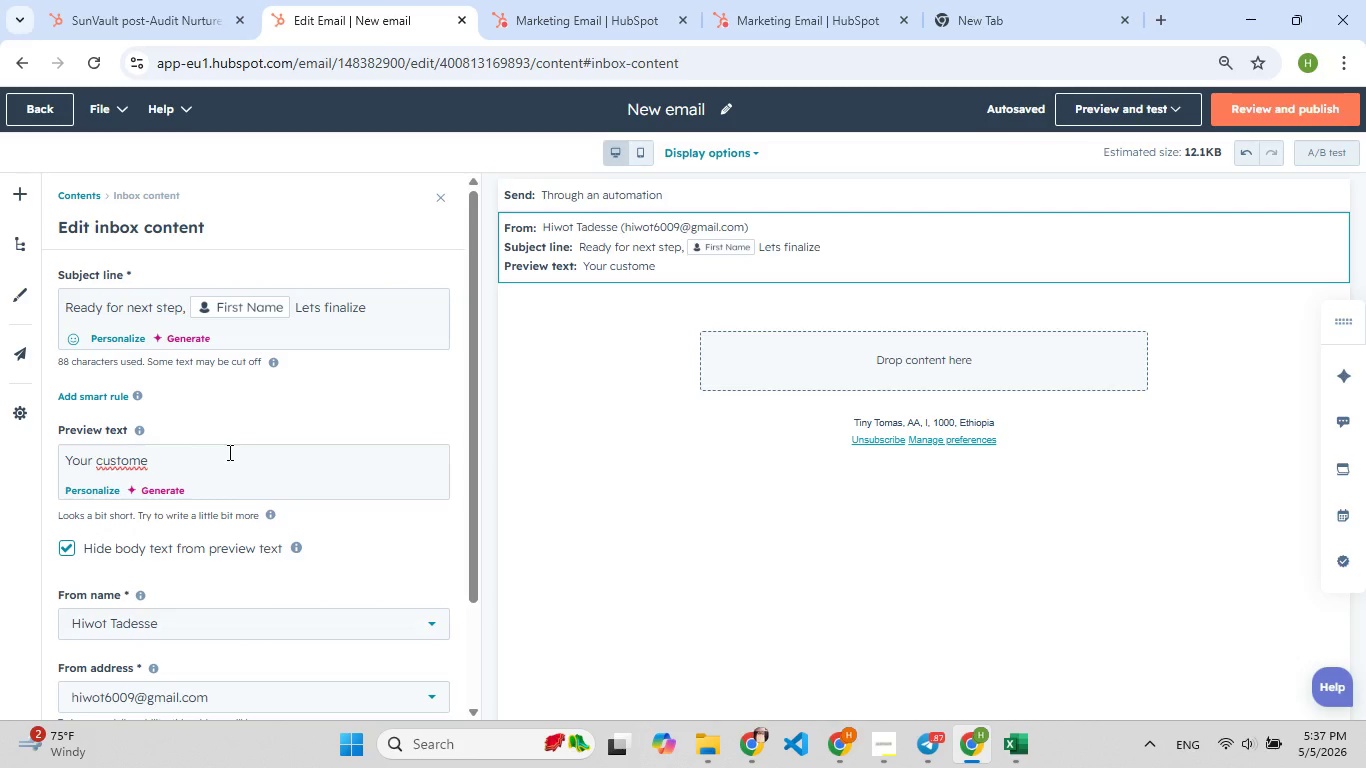 
wait(41.66)
 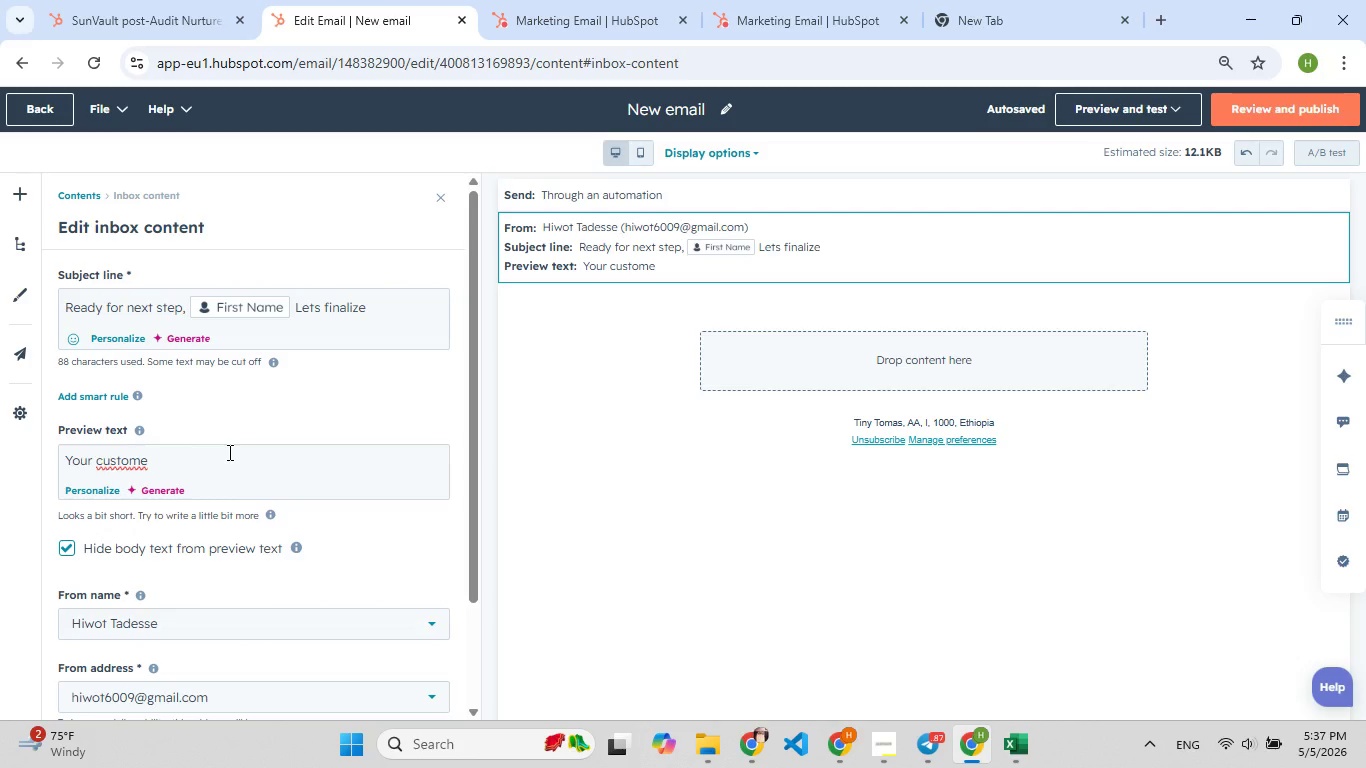 
key(Backspace)
type([F9] proposal is ready )
 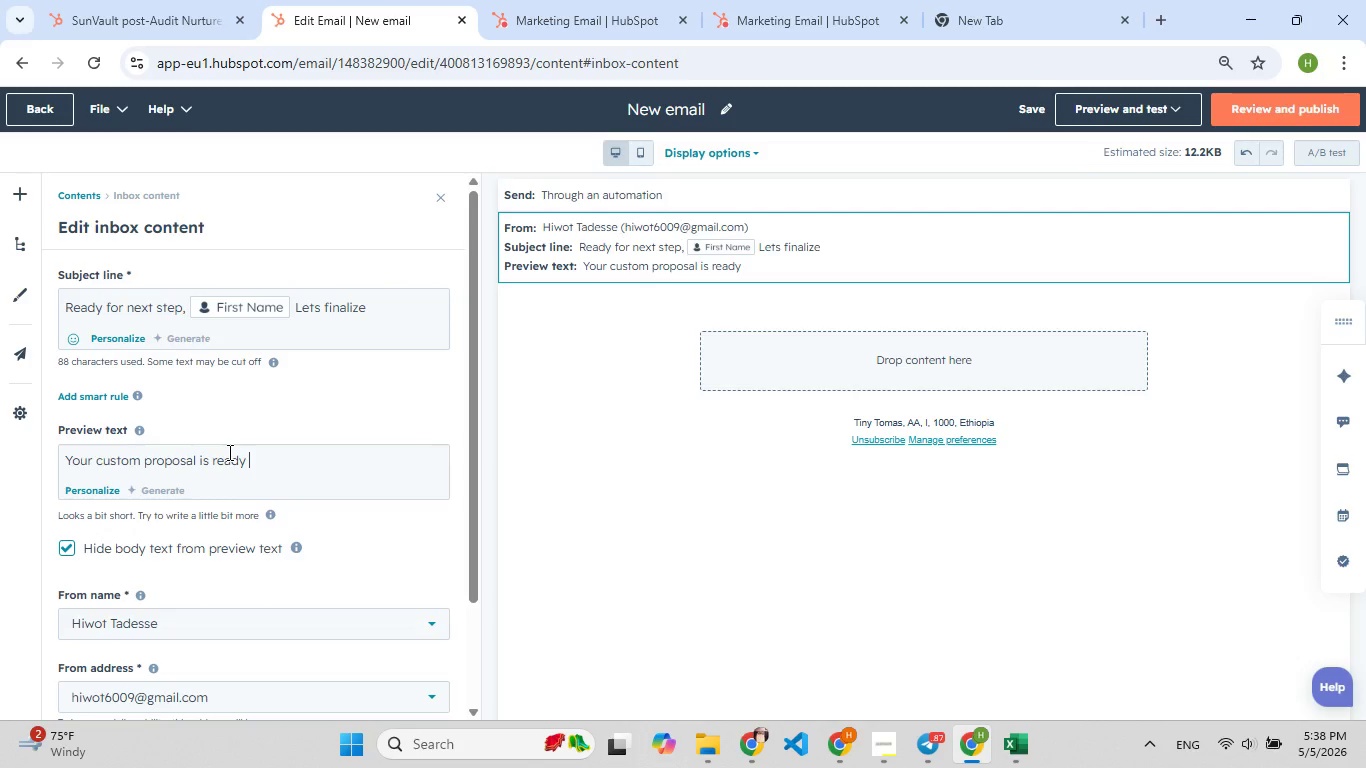 
type(fpr review)
 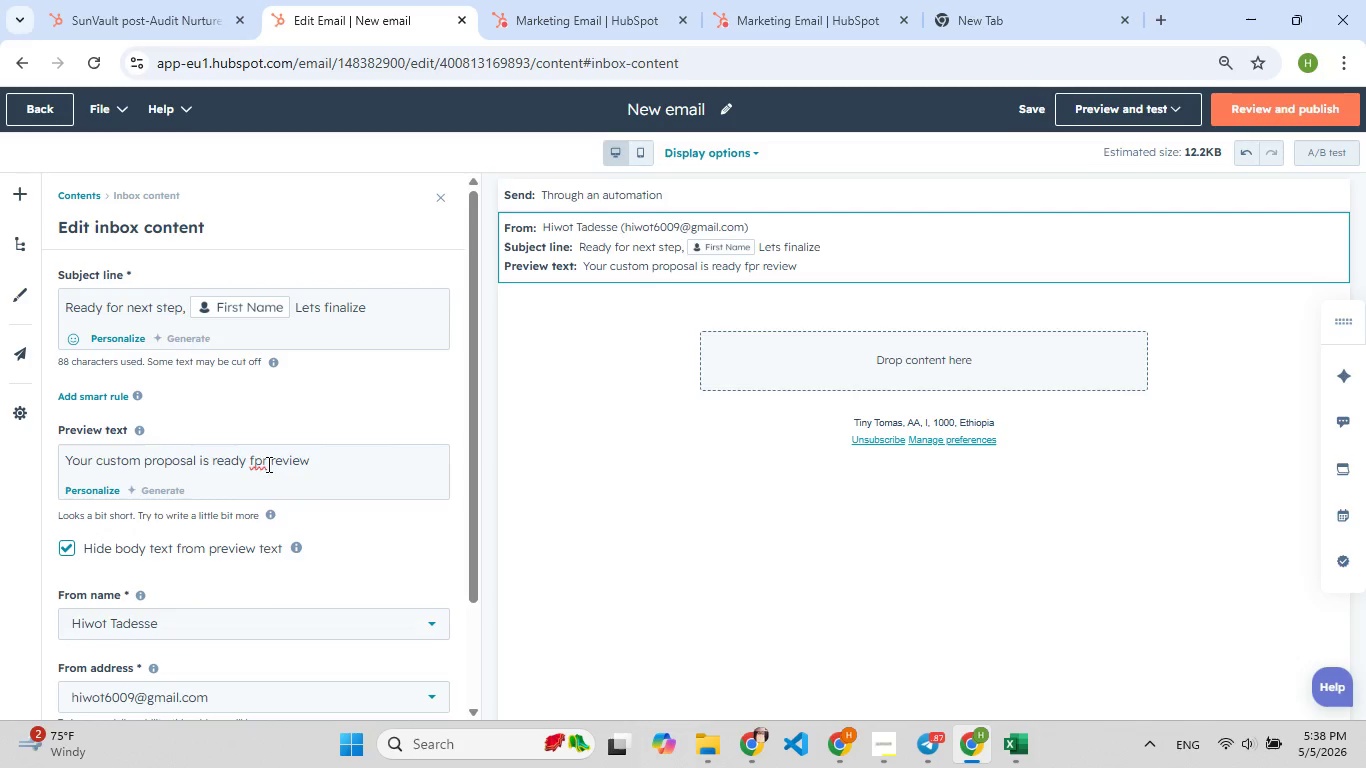 
left_click([261, 462])
 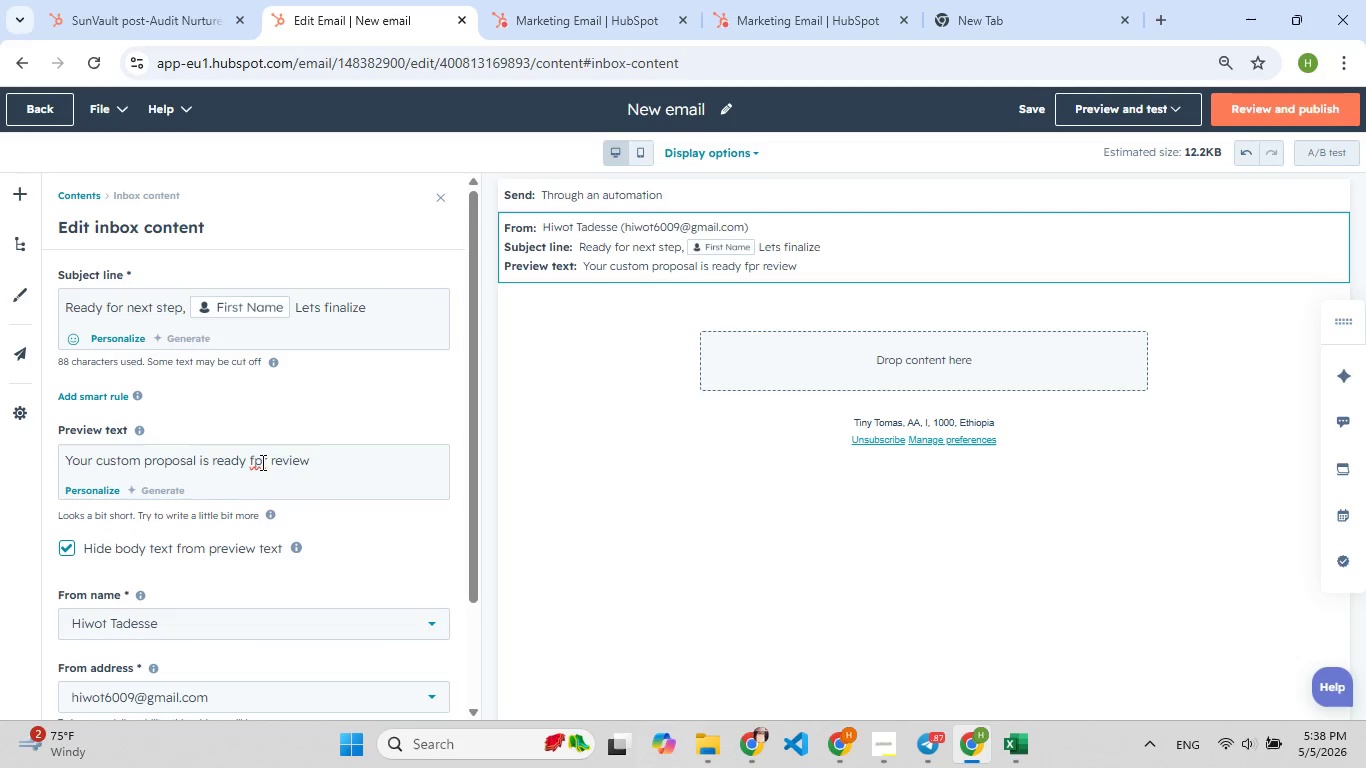 
key(F9)
 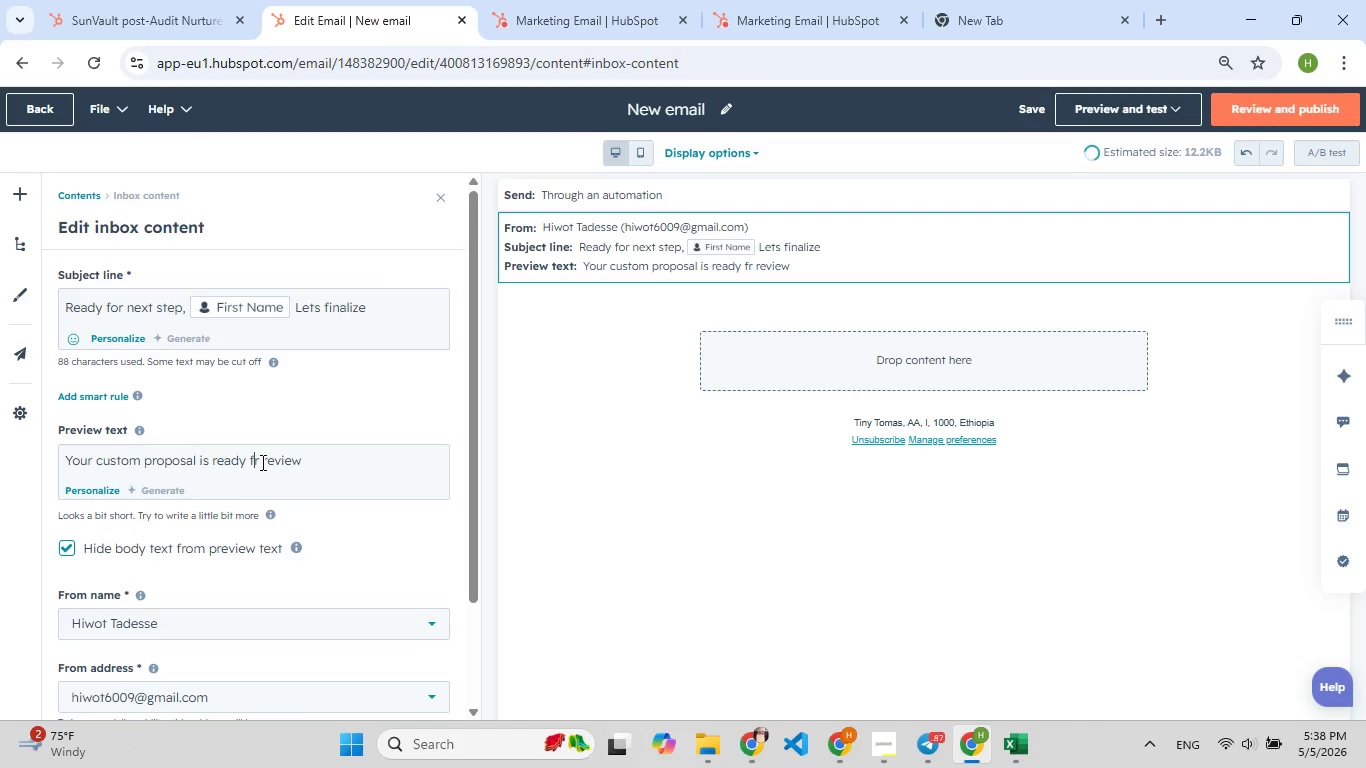 
key(Backspace)
 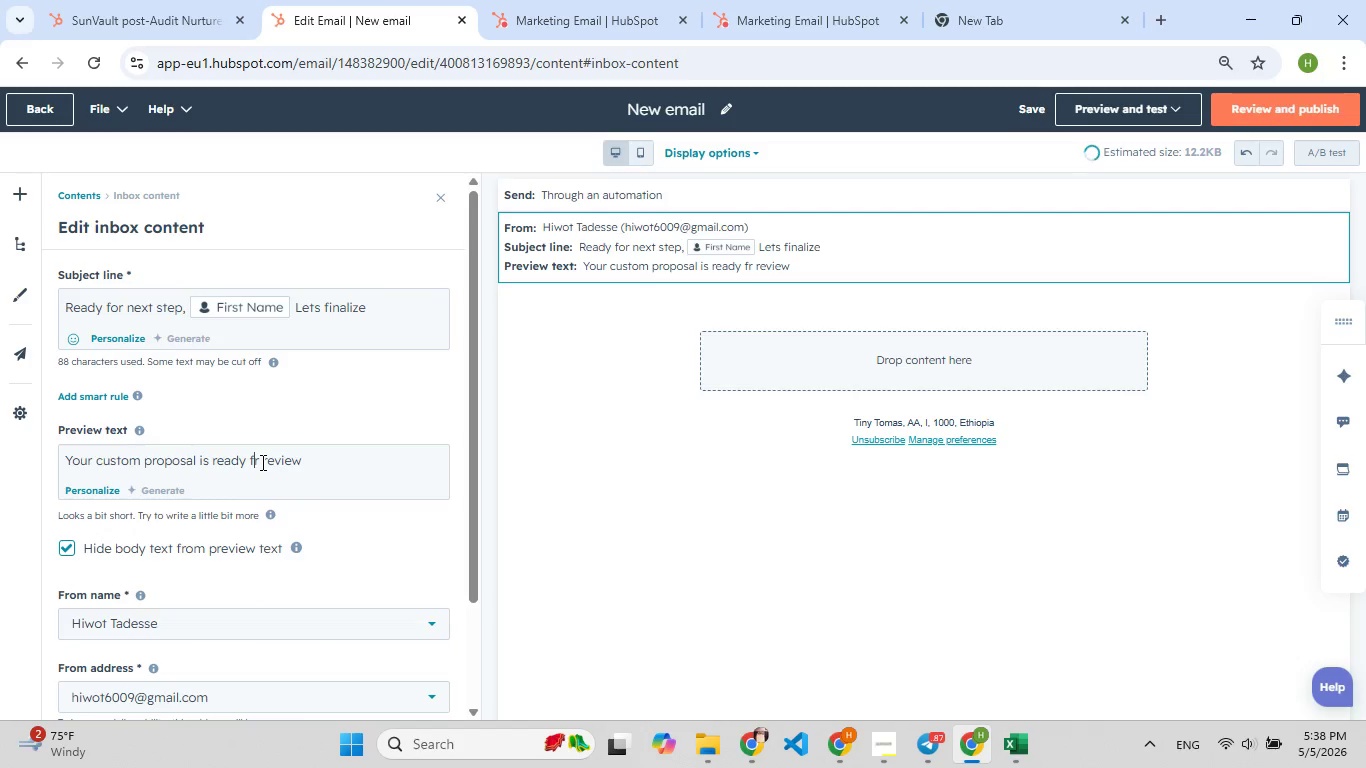 
key(O)
 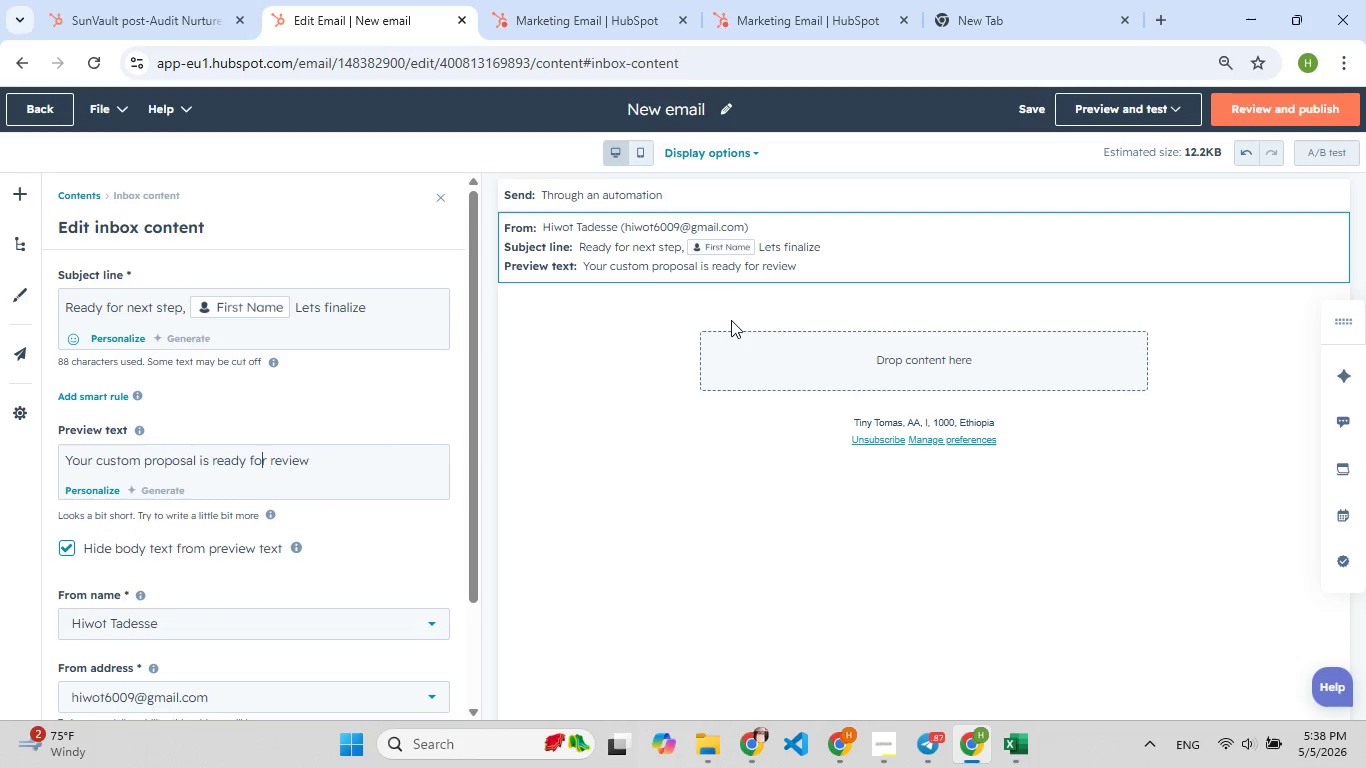 
left_click([763, 355])
 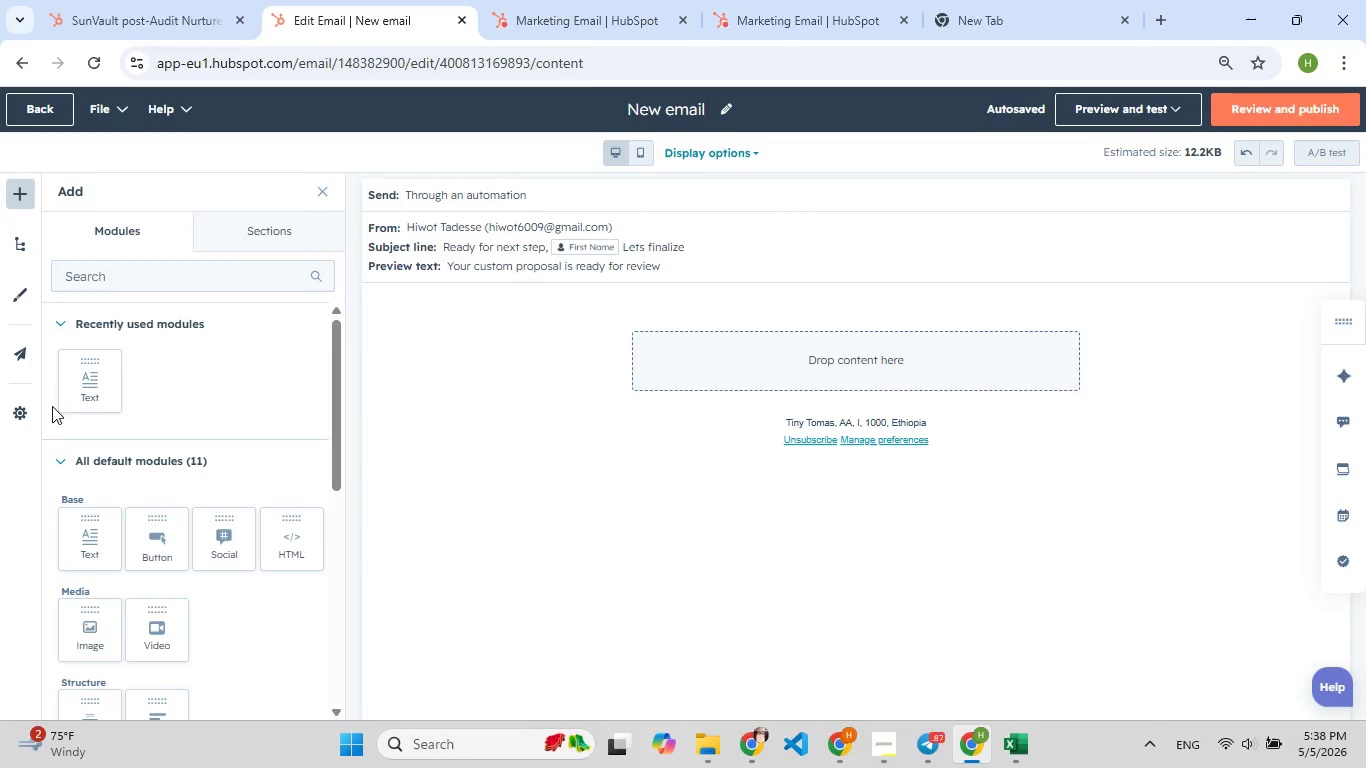 
left_click_drag(start_coordinate=[87, 394], to_coordinate=[742, 359])
 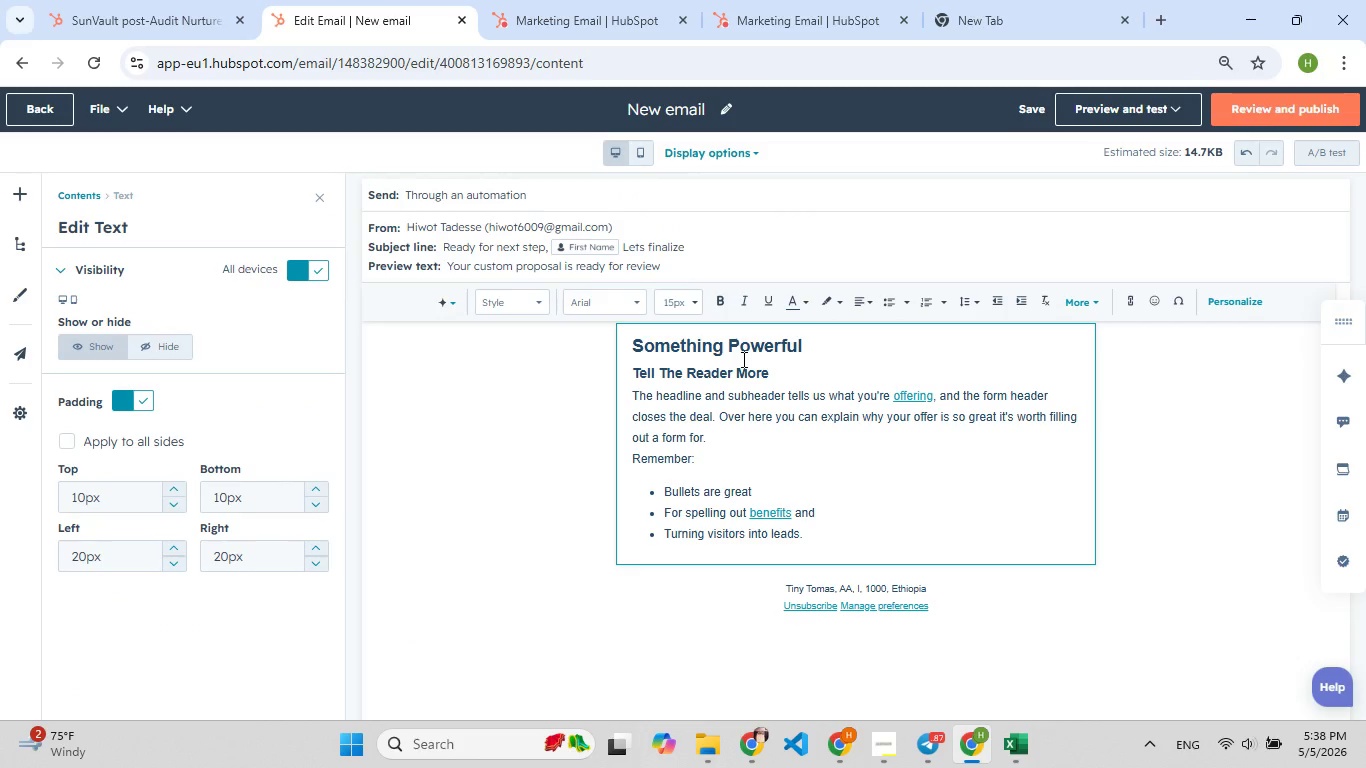 
left_click([738, 410])
 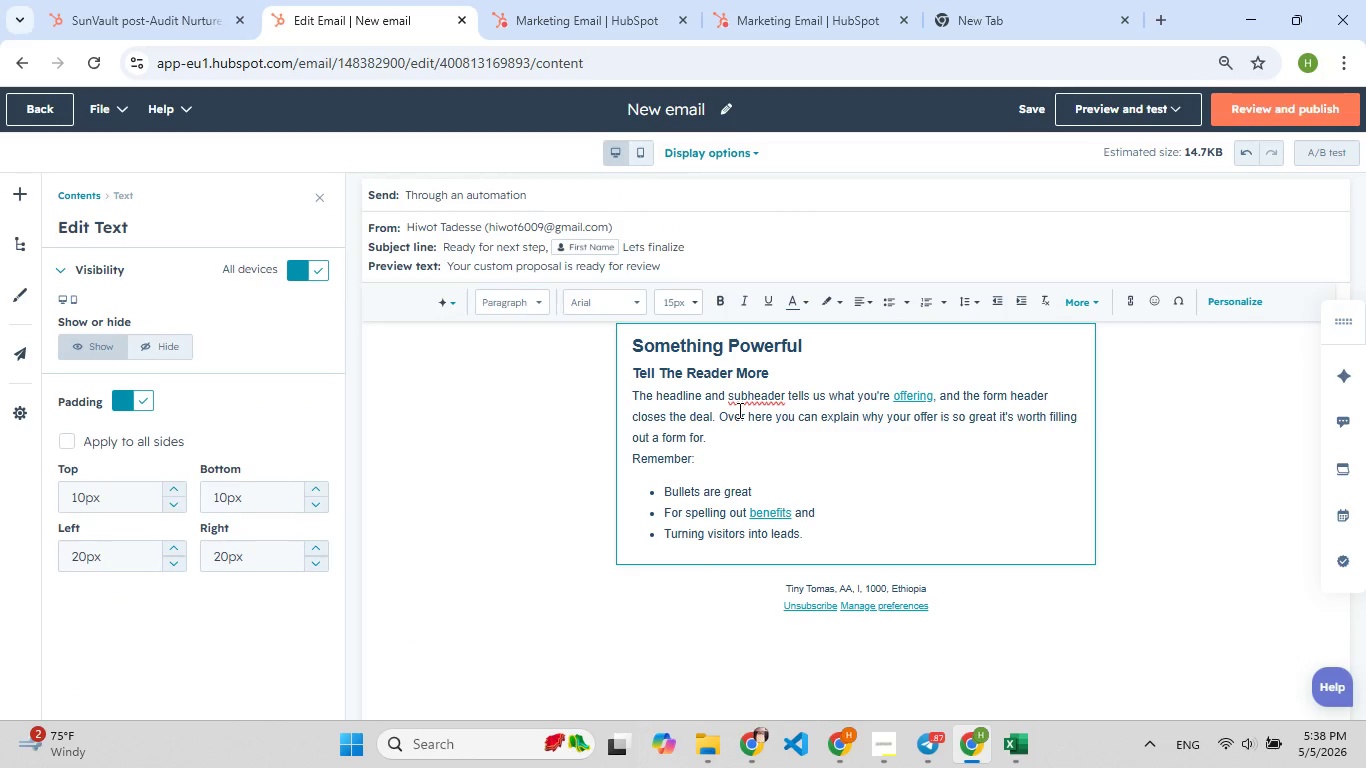 
key(Control+A)
 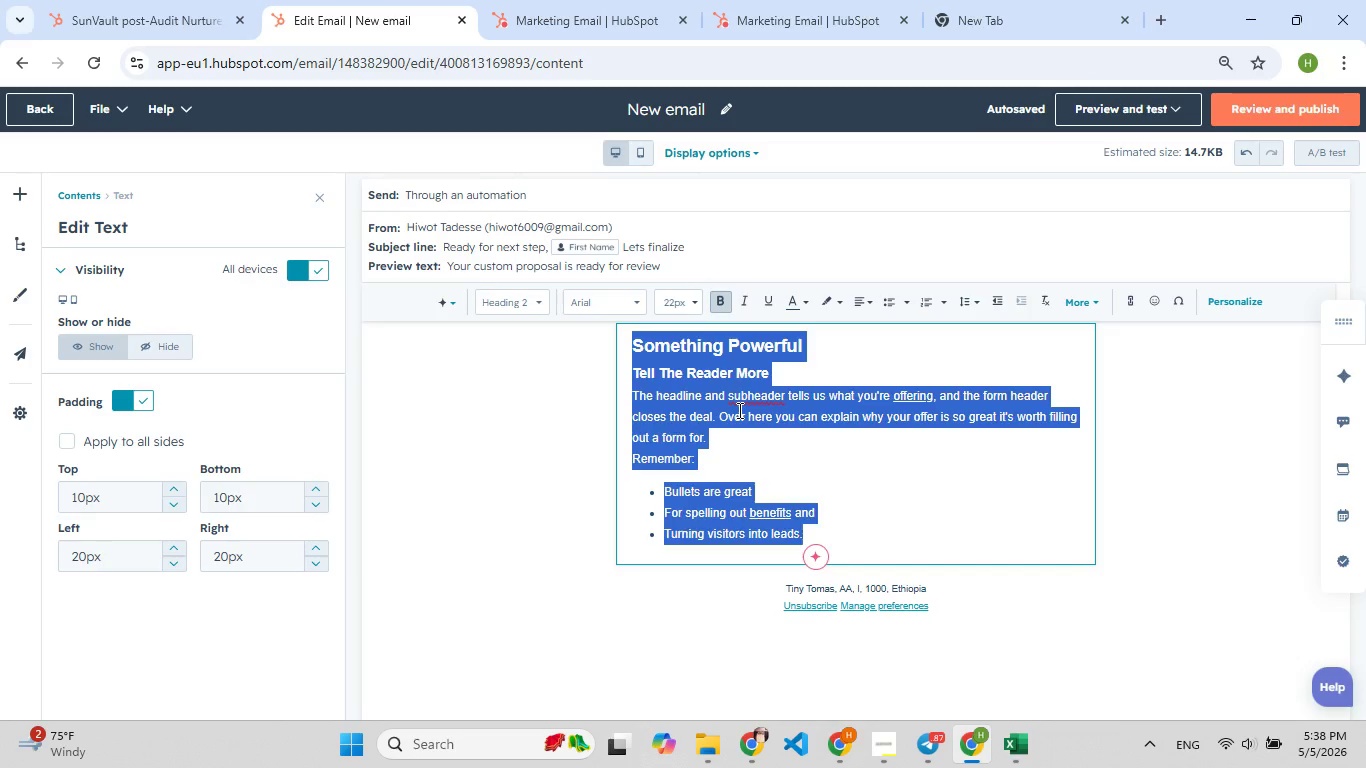 
key(F9)
 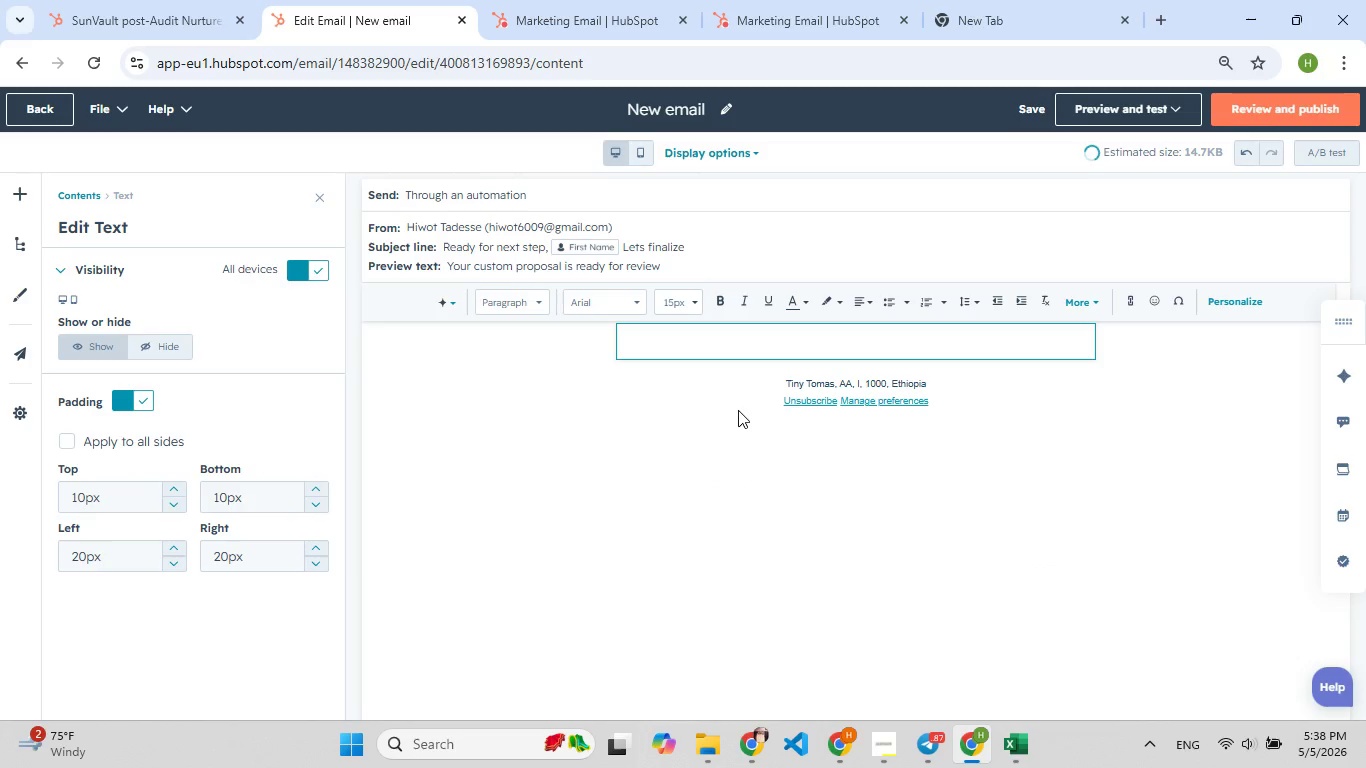 
key(Backspace)
 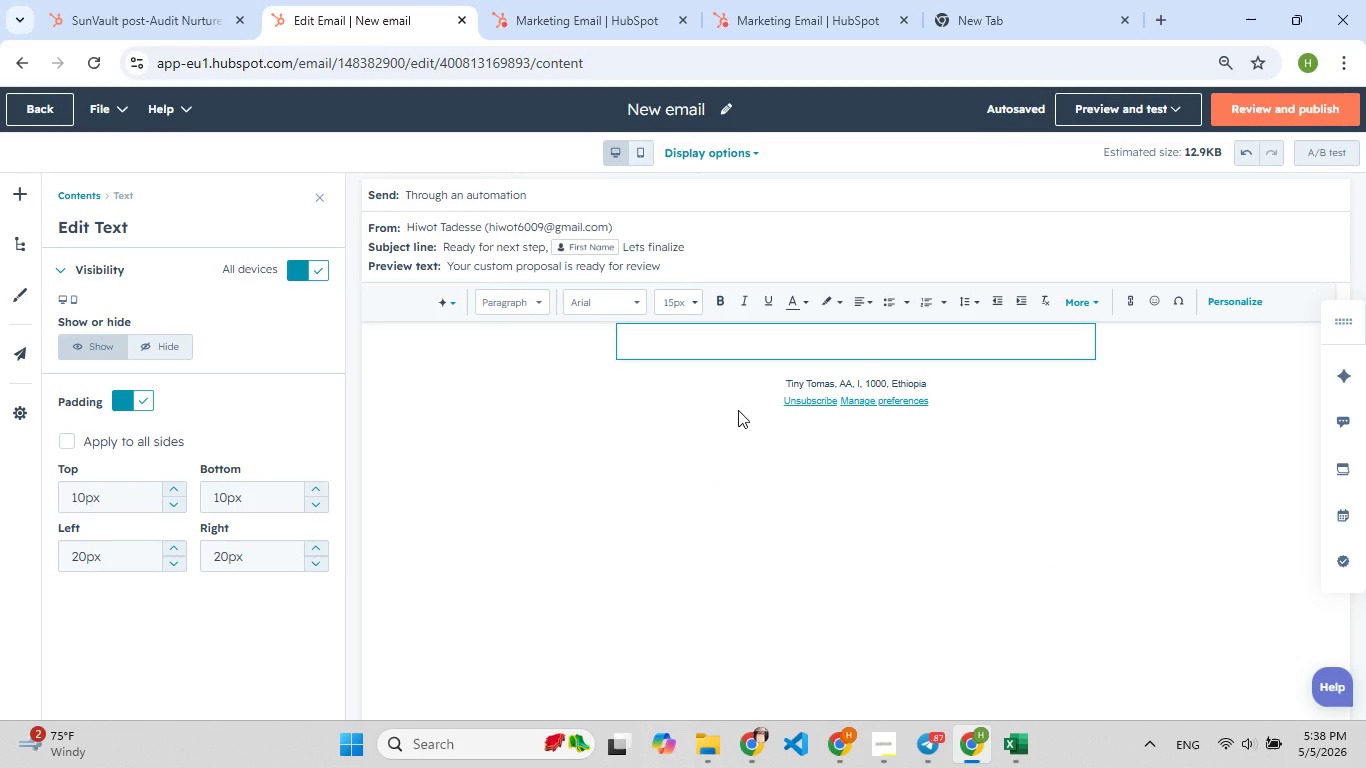 
wait(5.24)
 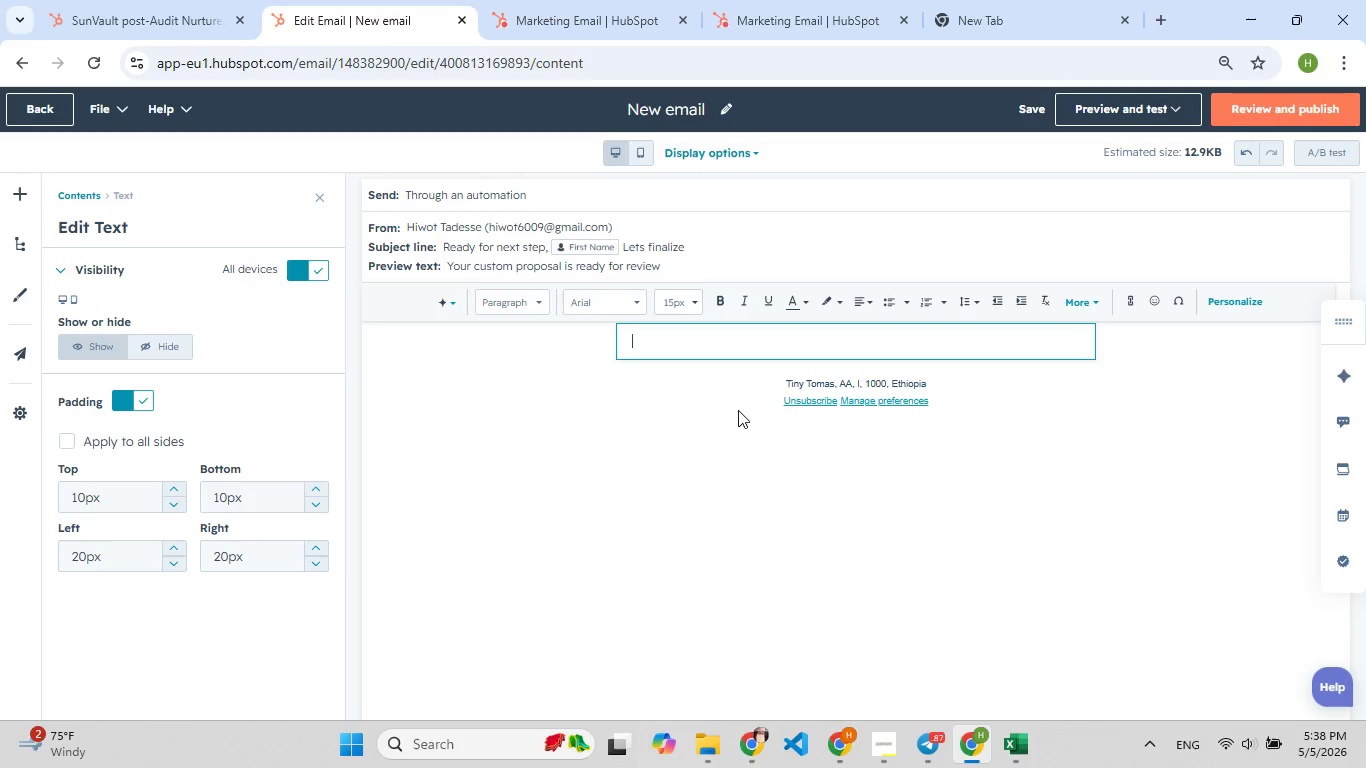 
key(Shift+ShiftLeft)
 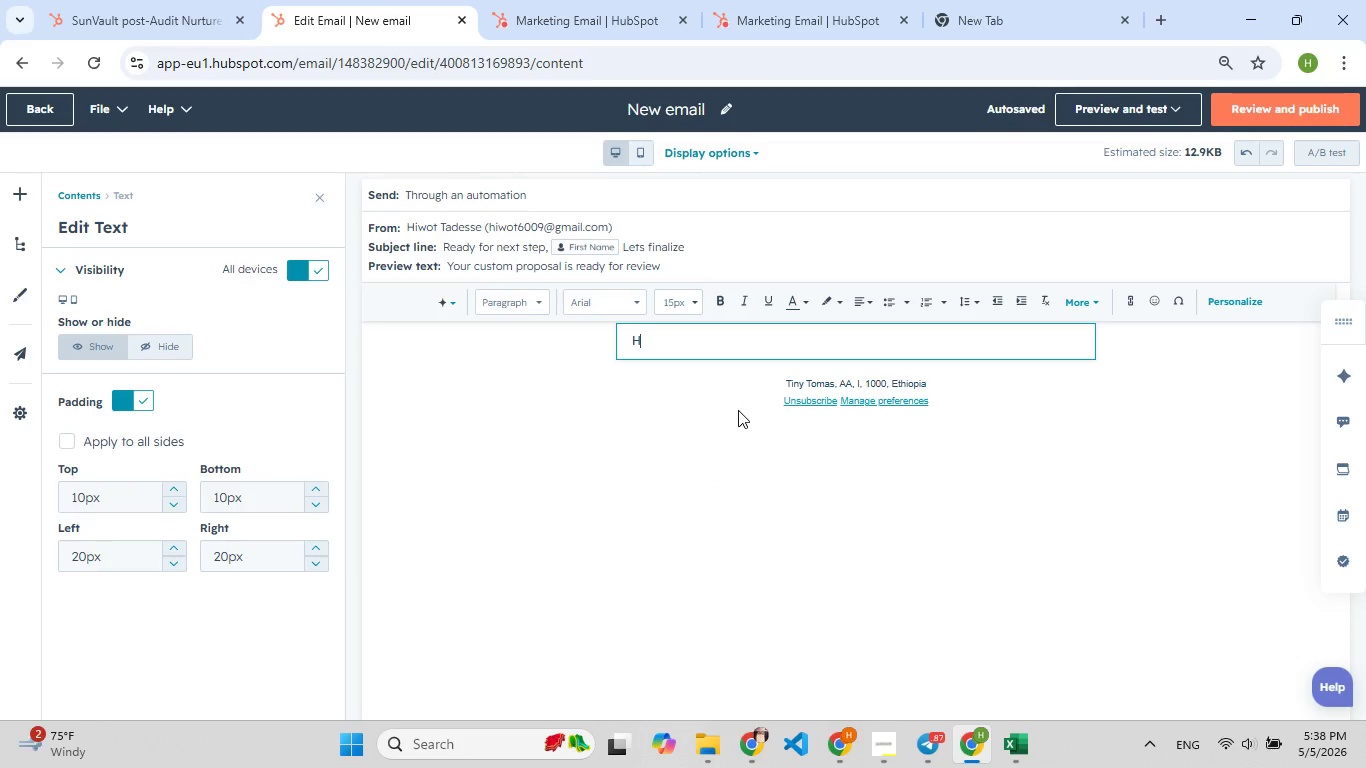 
key(Shift+H)
 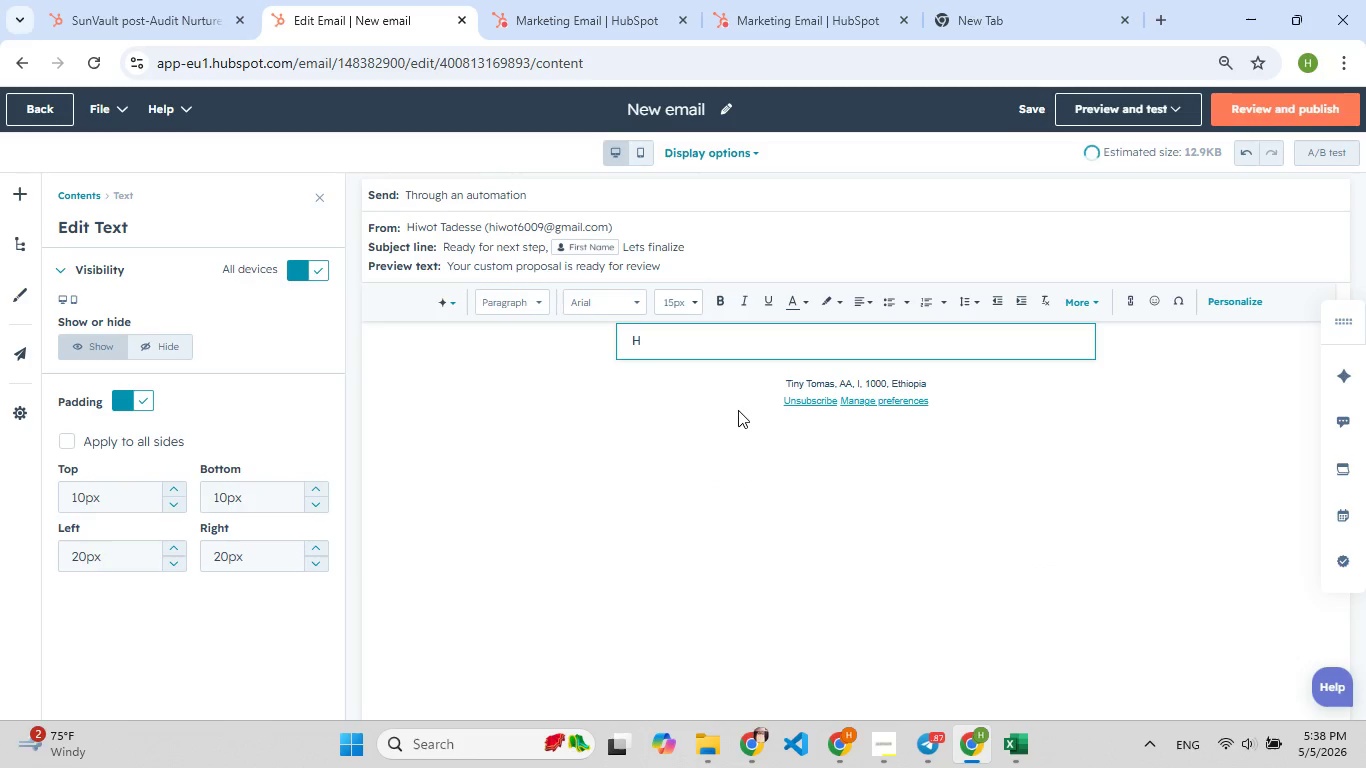 
key(Shift+F7)
 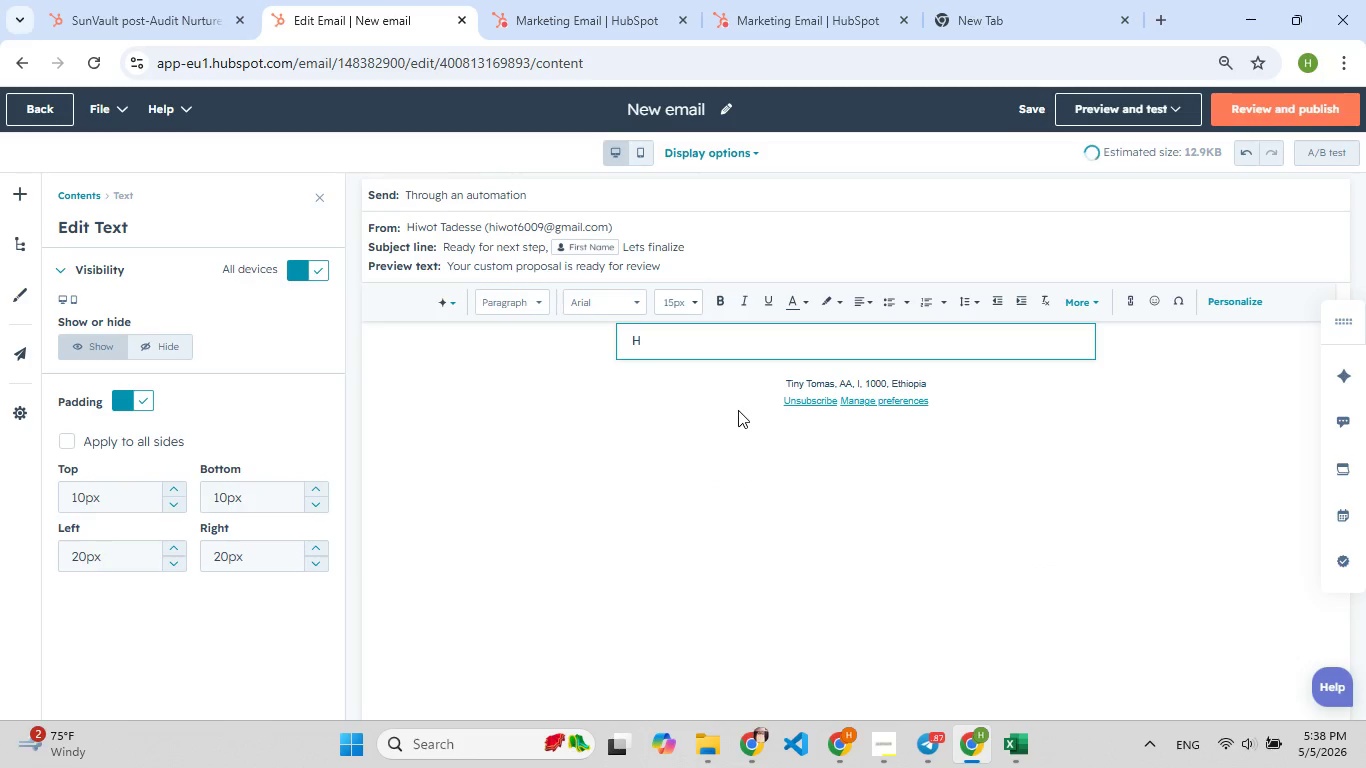 
key(I)
 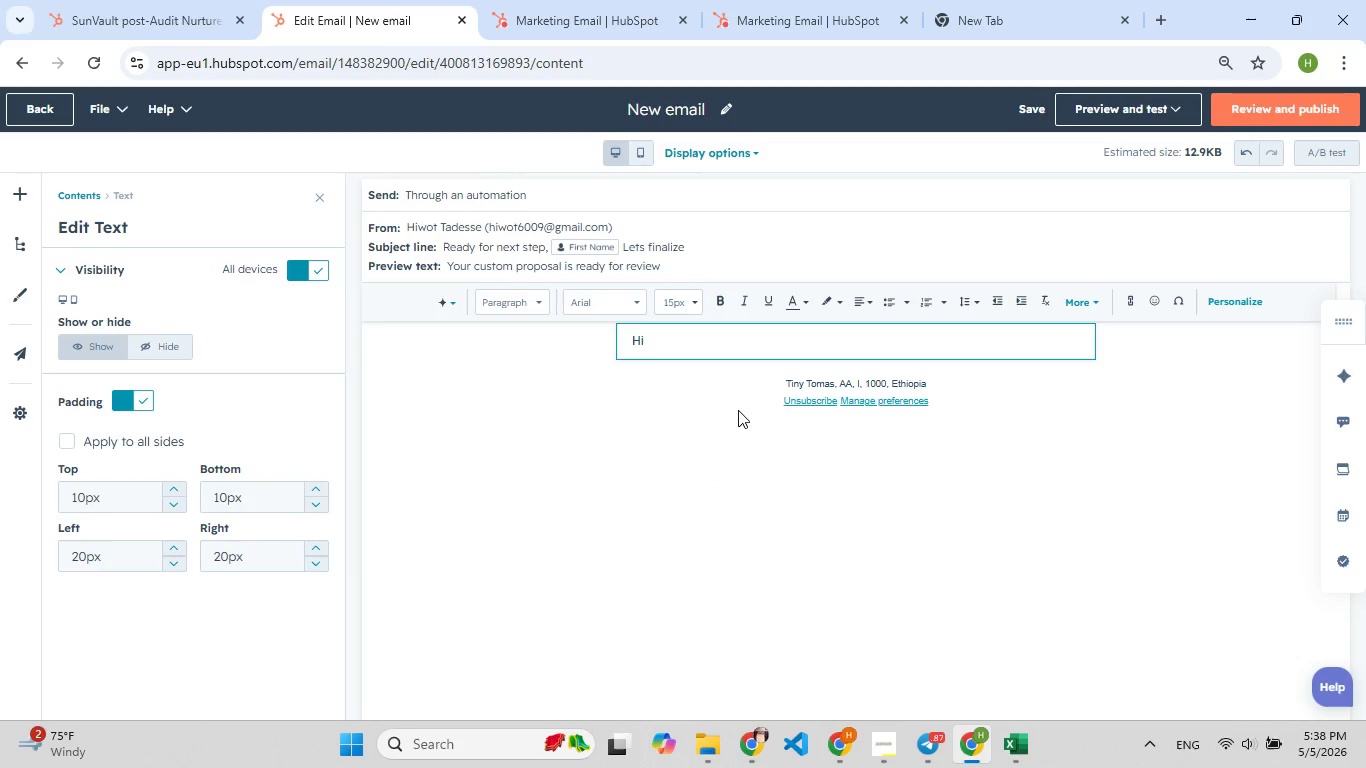 
key(Space)
 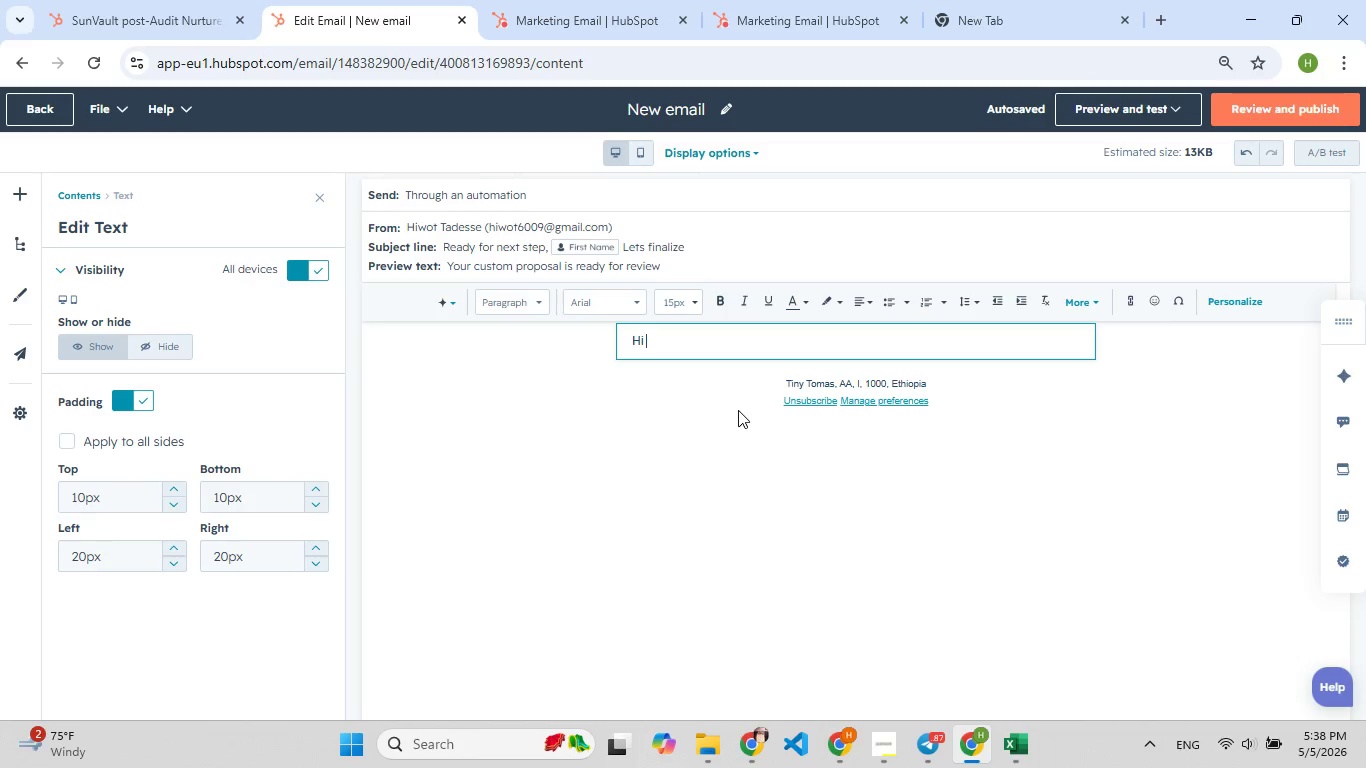 
wait(9.3)
 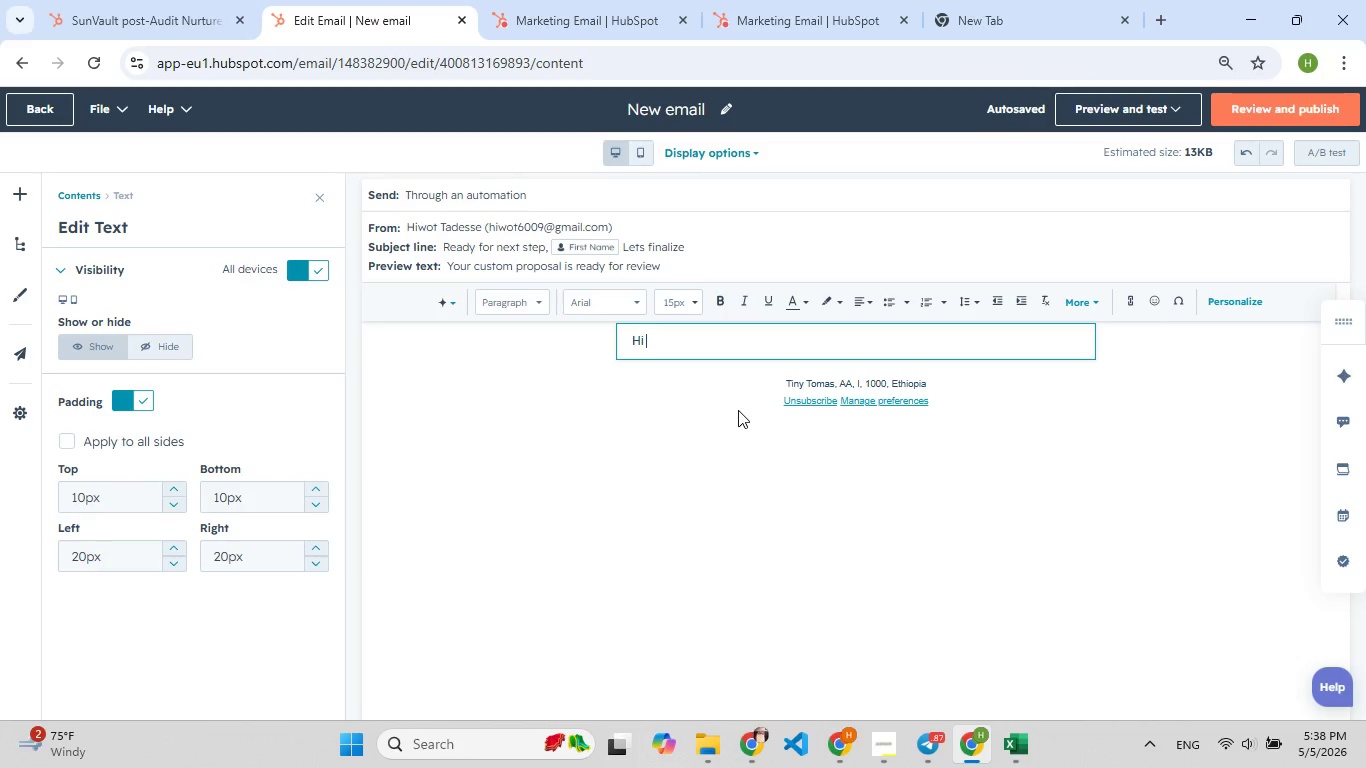 
left_click([1240, 305])
 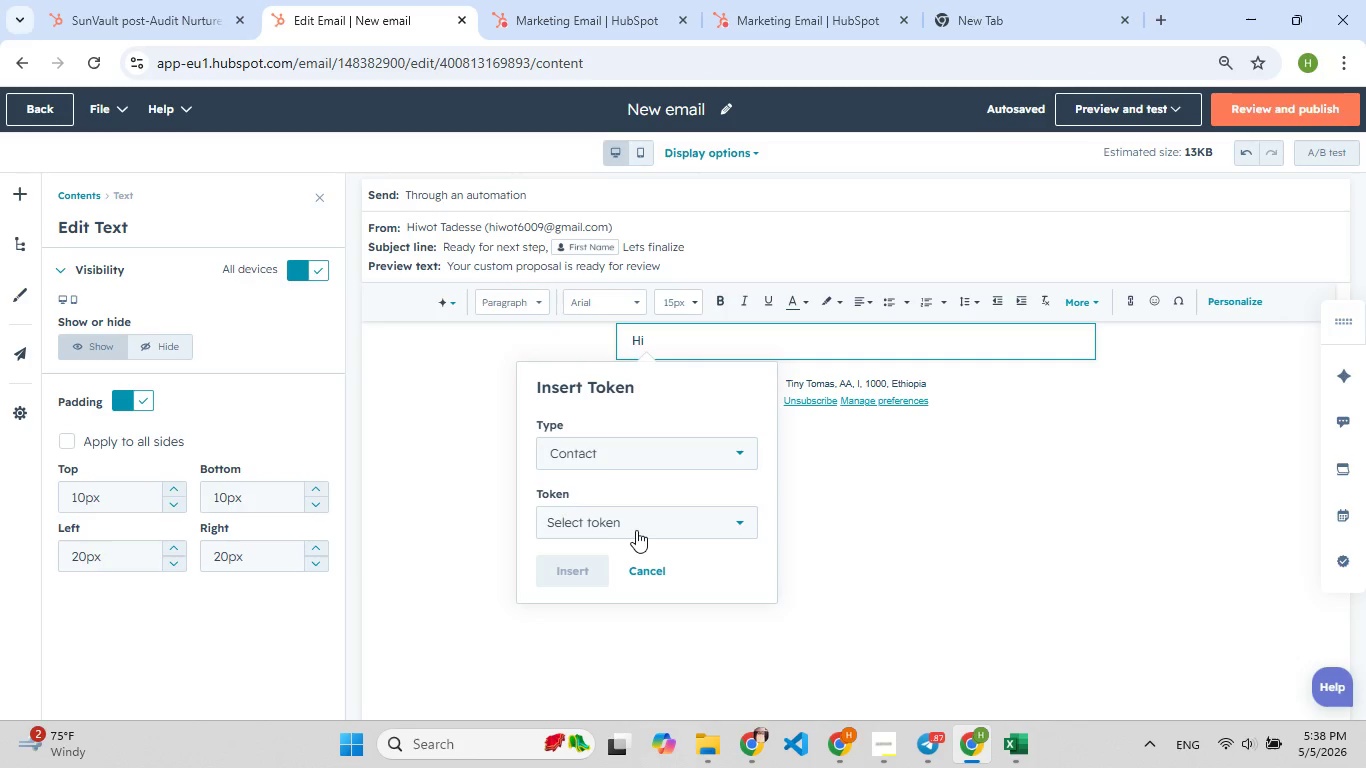 
left_click([639, 523])
 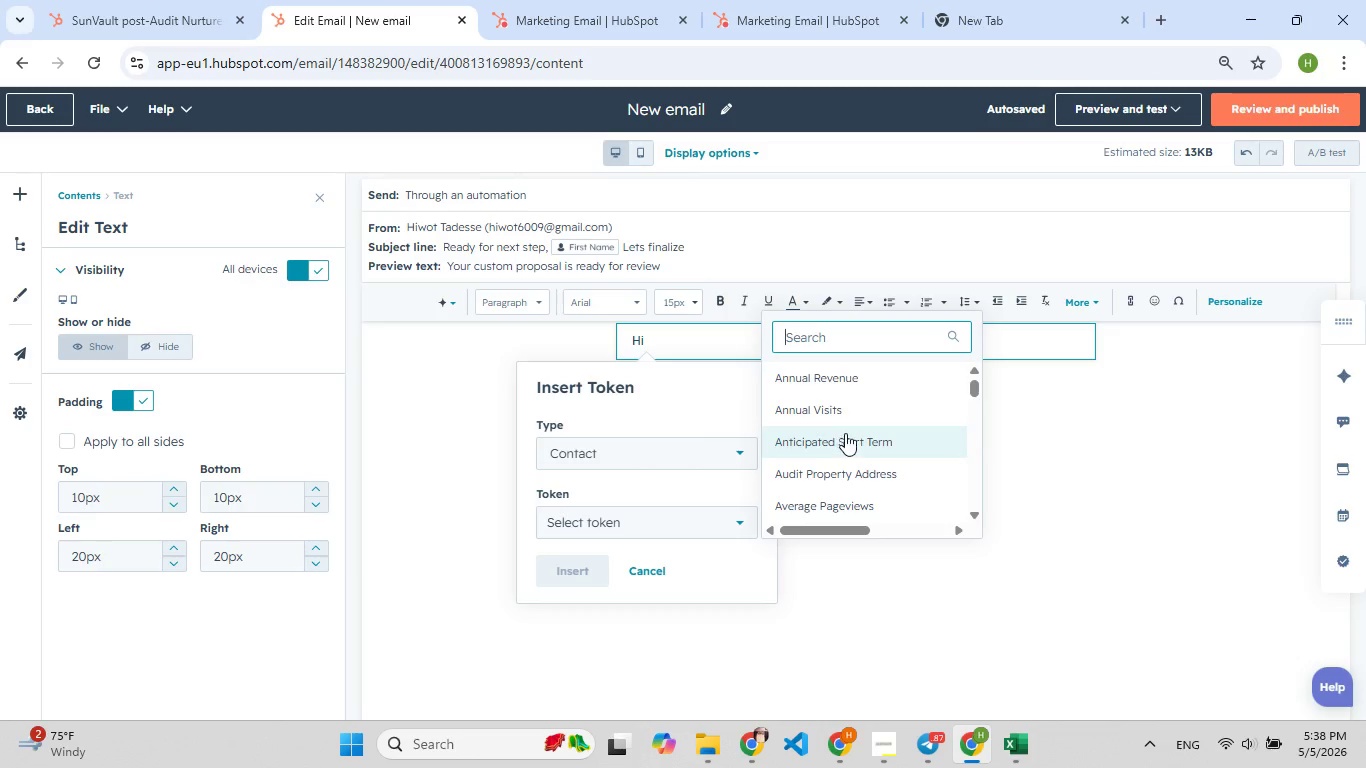 
type(first na)
 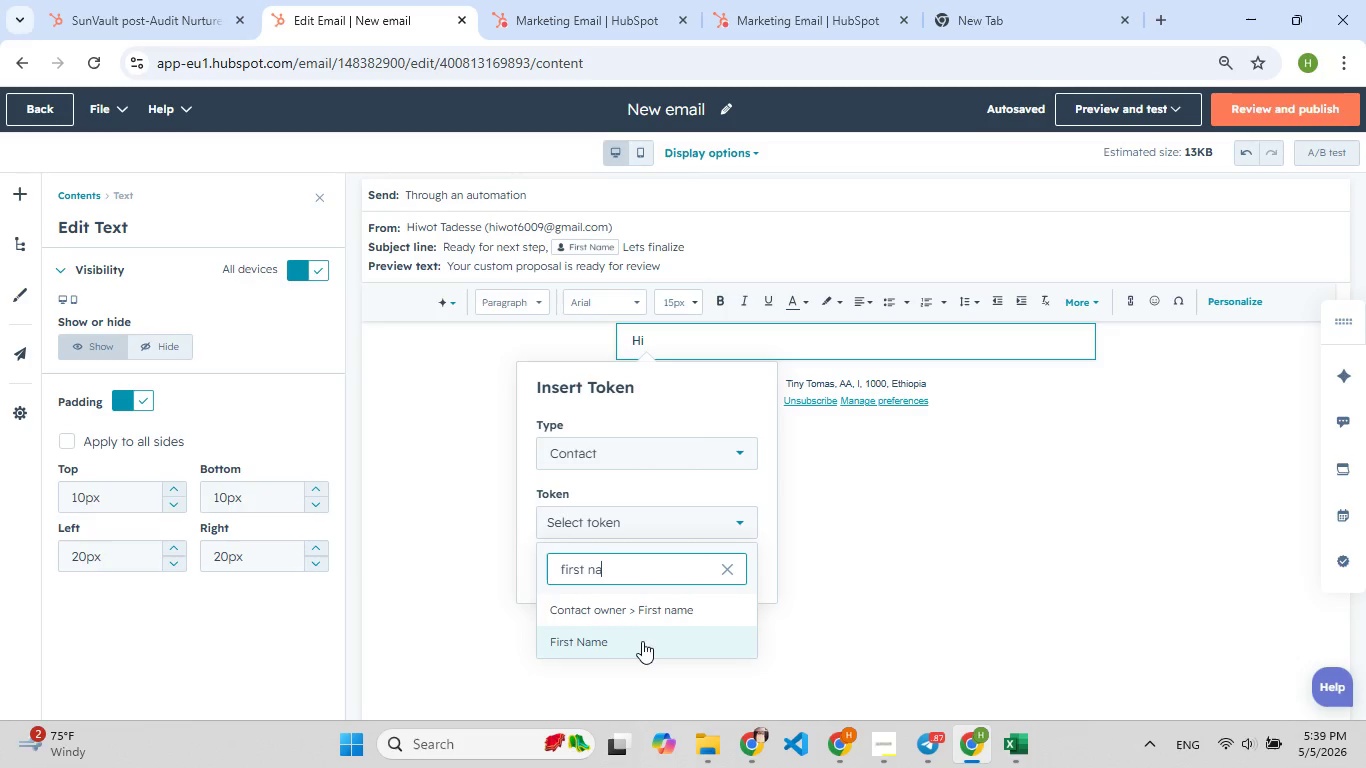 
left_click([645, 635])
 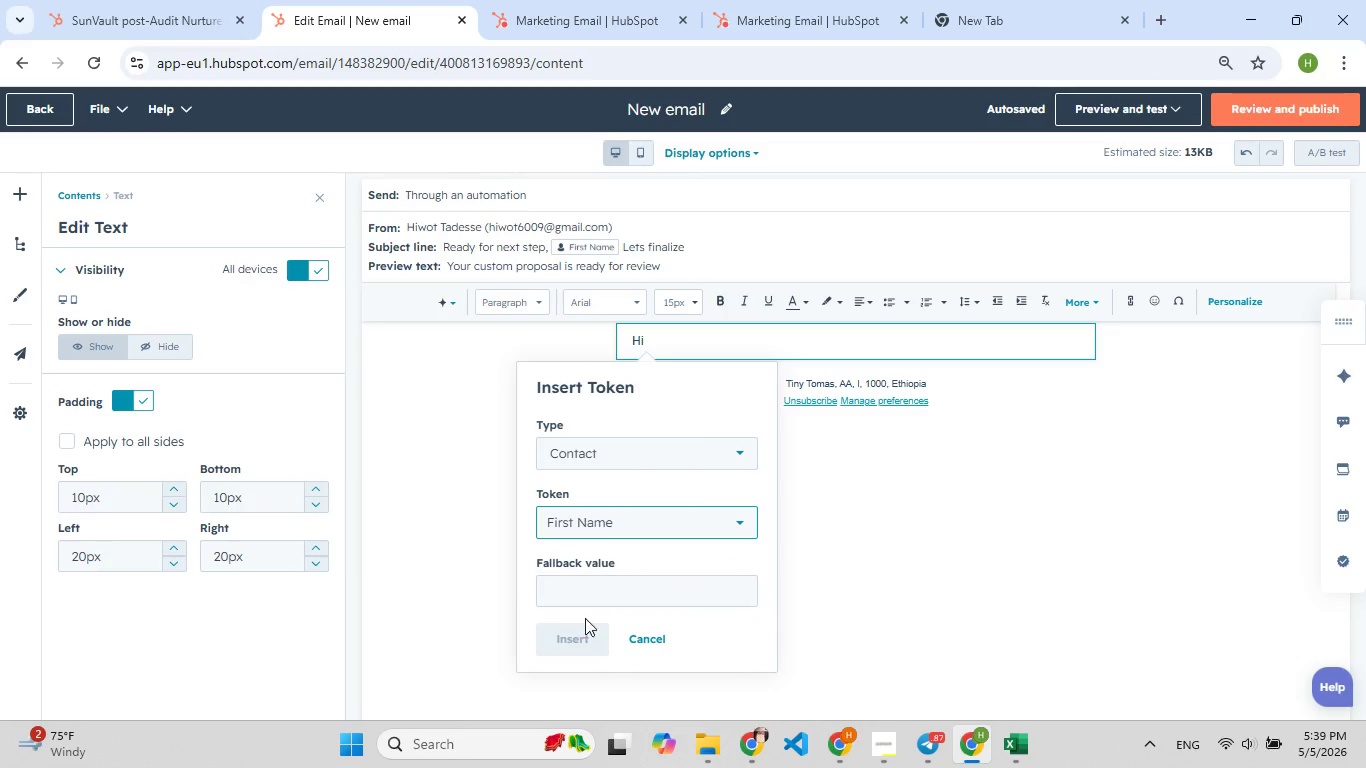 
left_click([584, 606])
 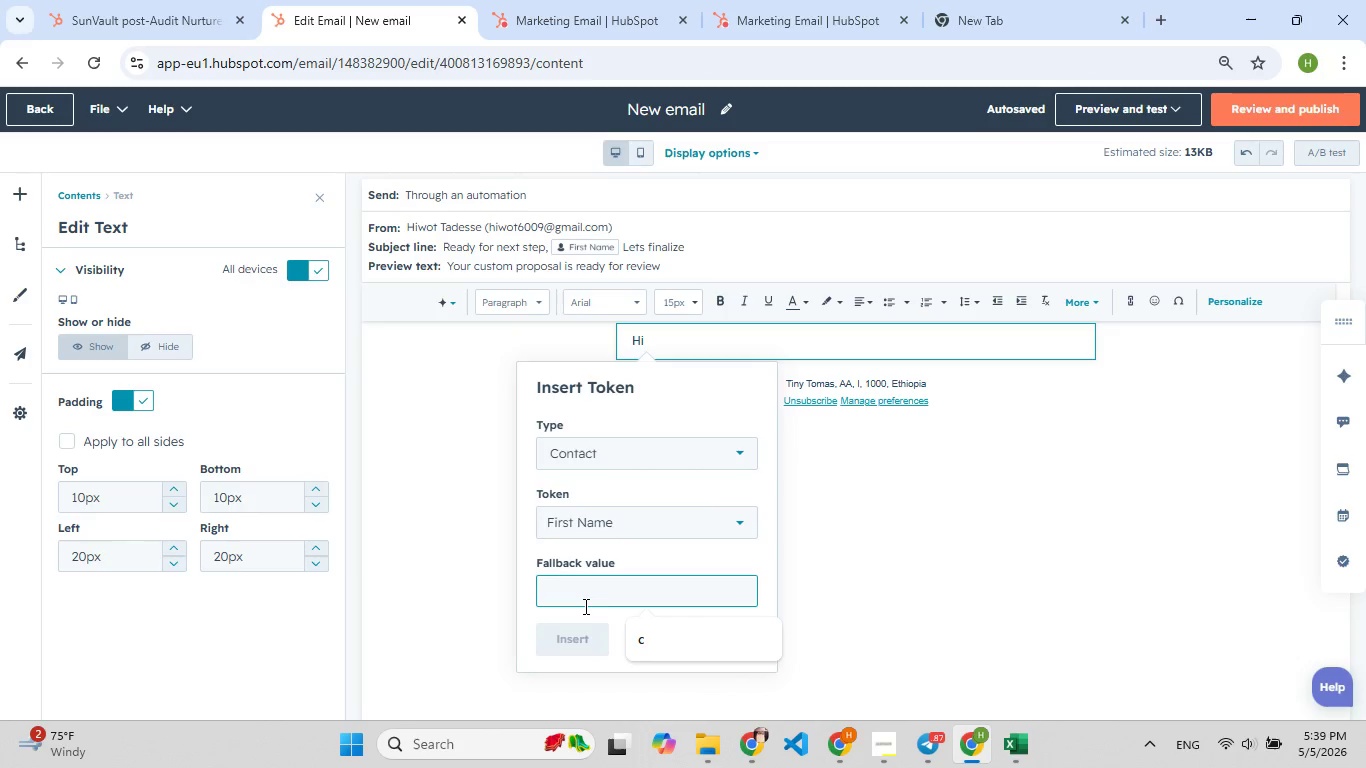 
key(F)
 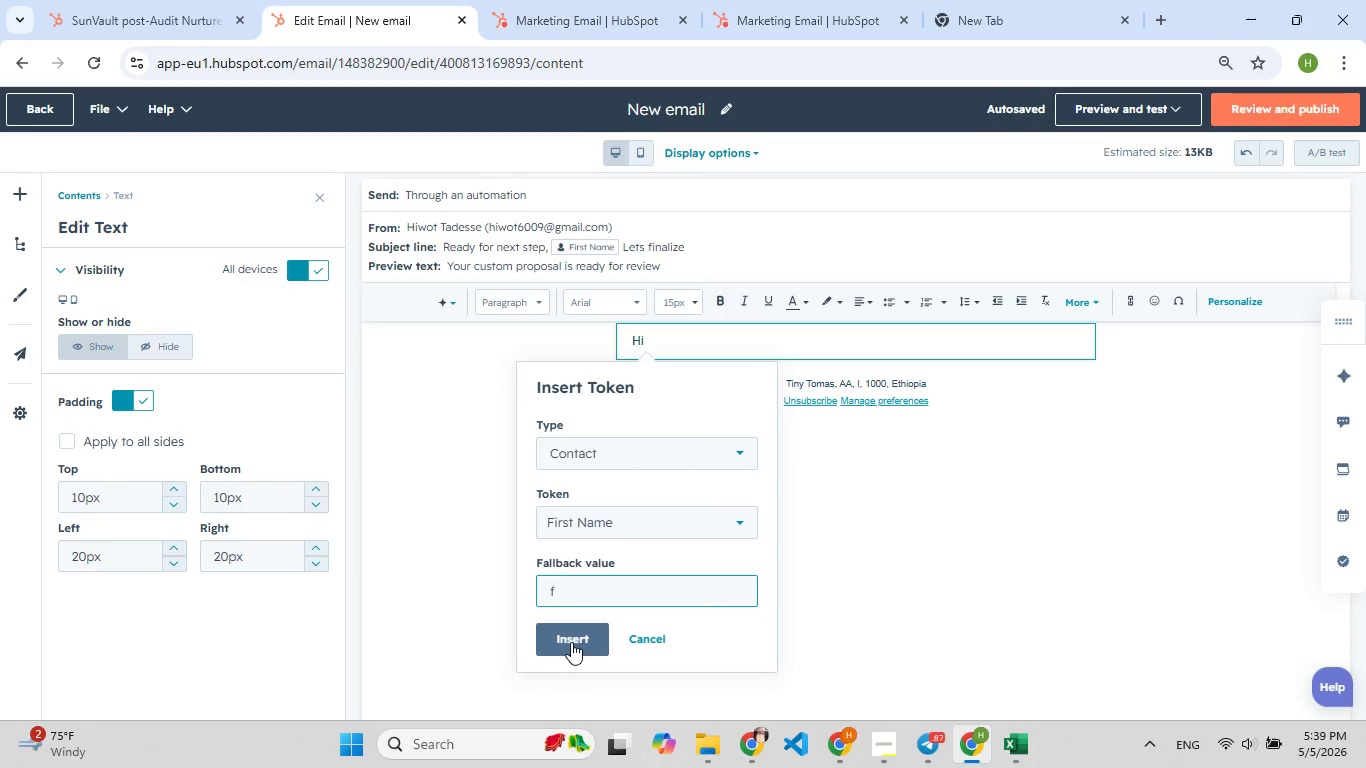 
left_click([572, 641])
 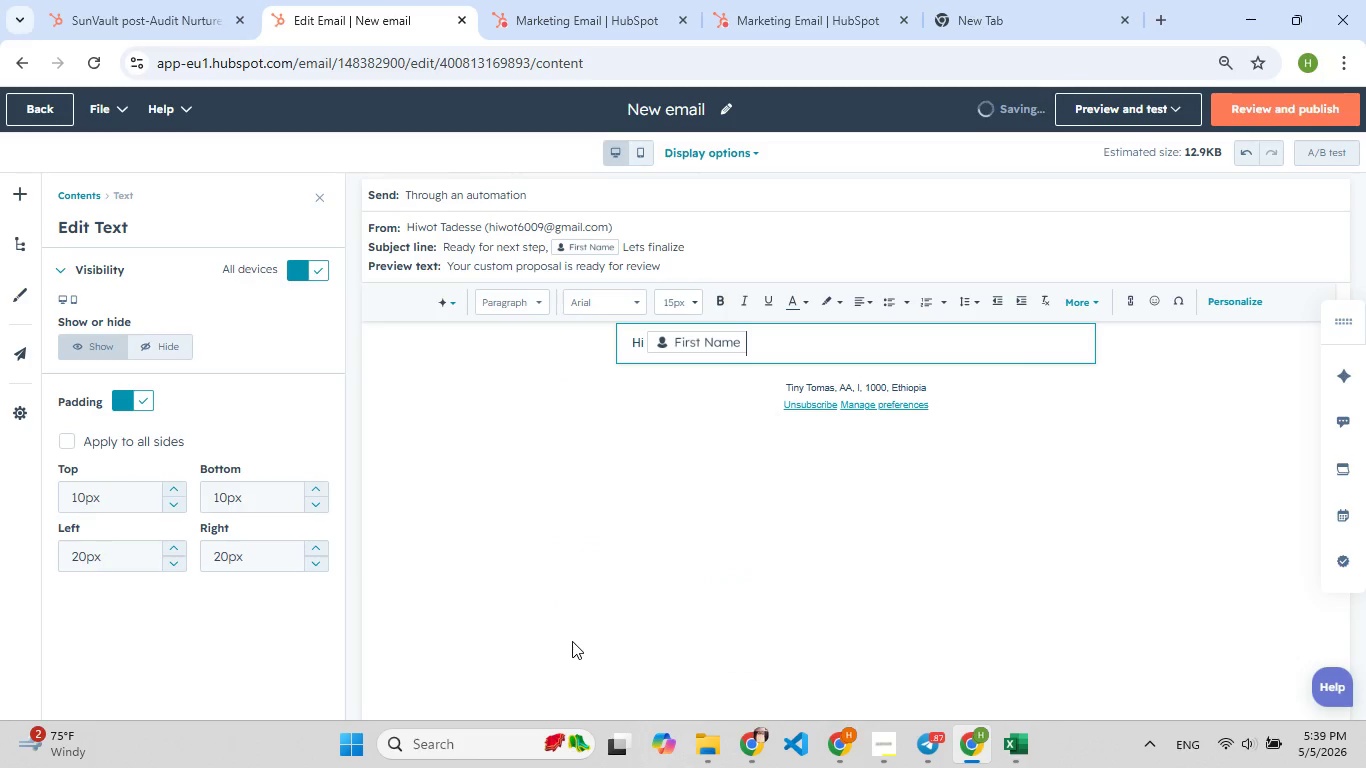 
wait(8.67)
 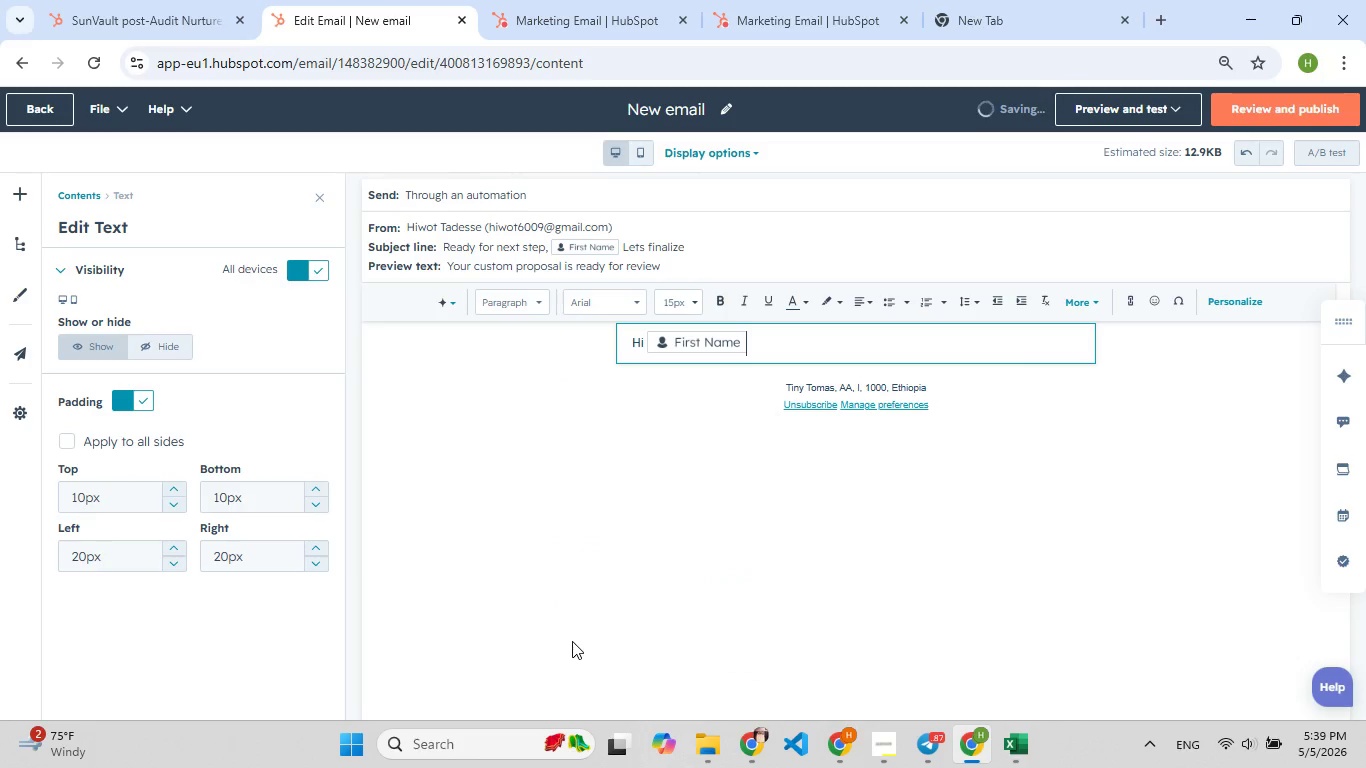 
key(Comma)
 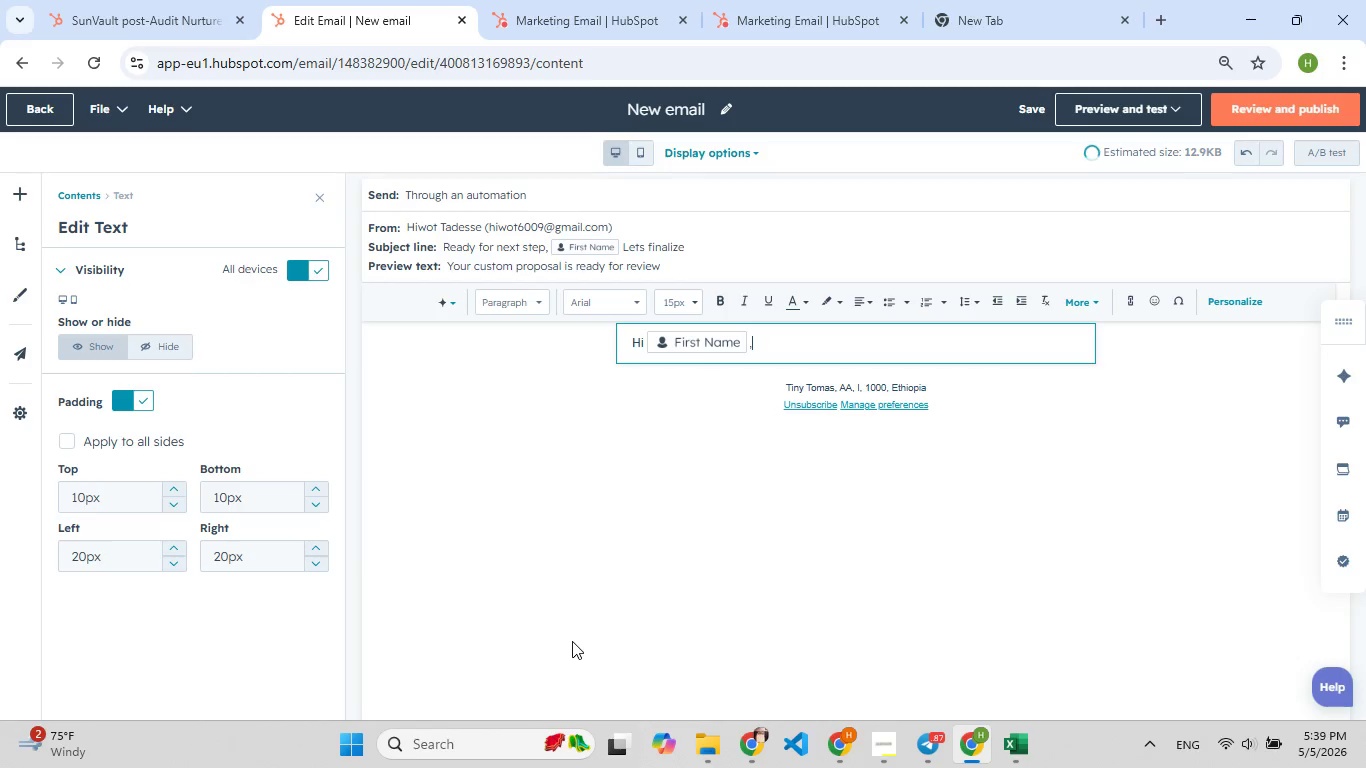 
key(Enter)
 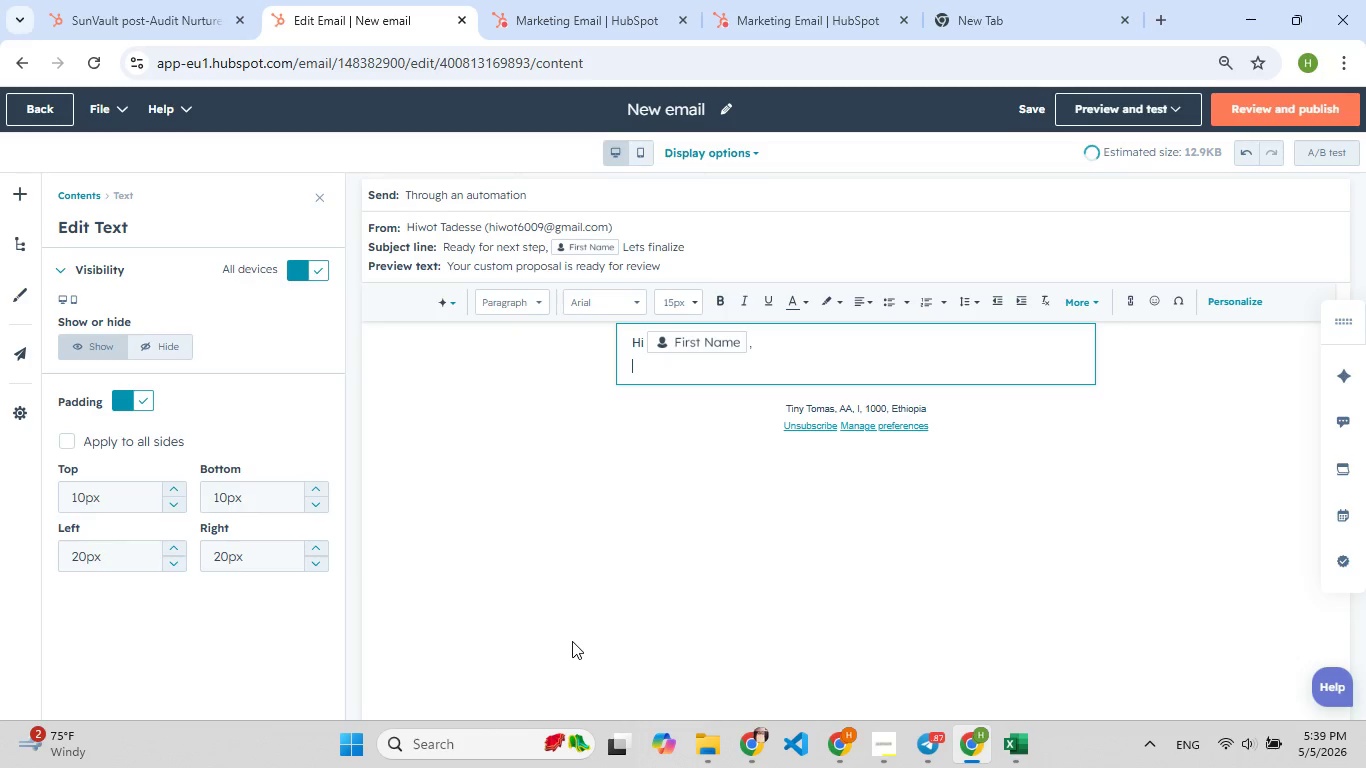 
key(Enter)
 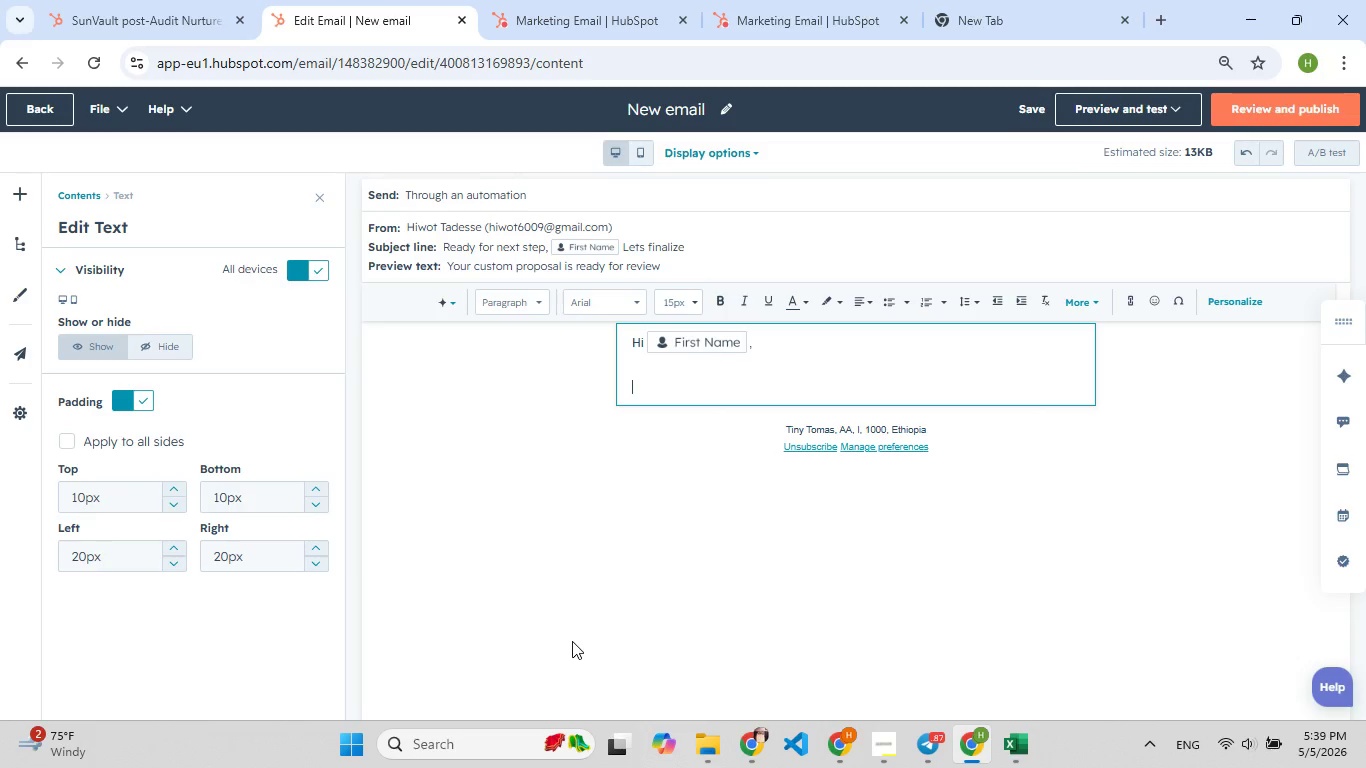 
type(G[F8]reat m[F9])
key(Backspace)
type(news - your ci[F9])
key(Backspace)
type(ustom proposal for t[F7]he )
 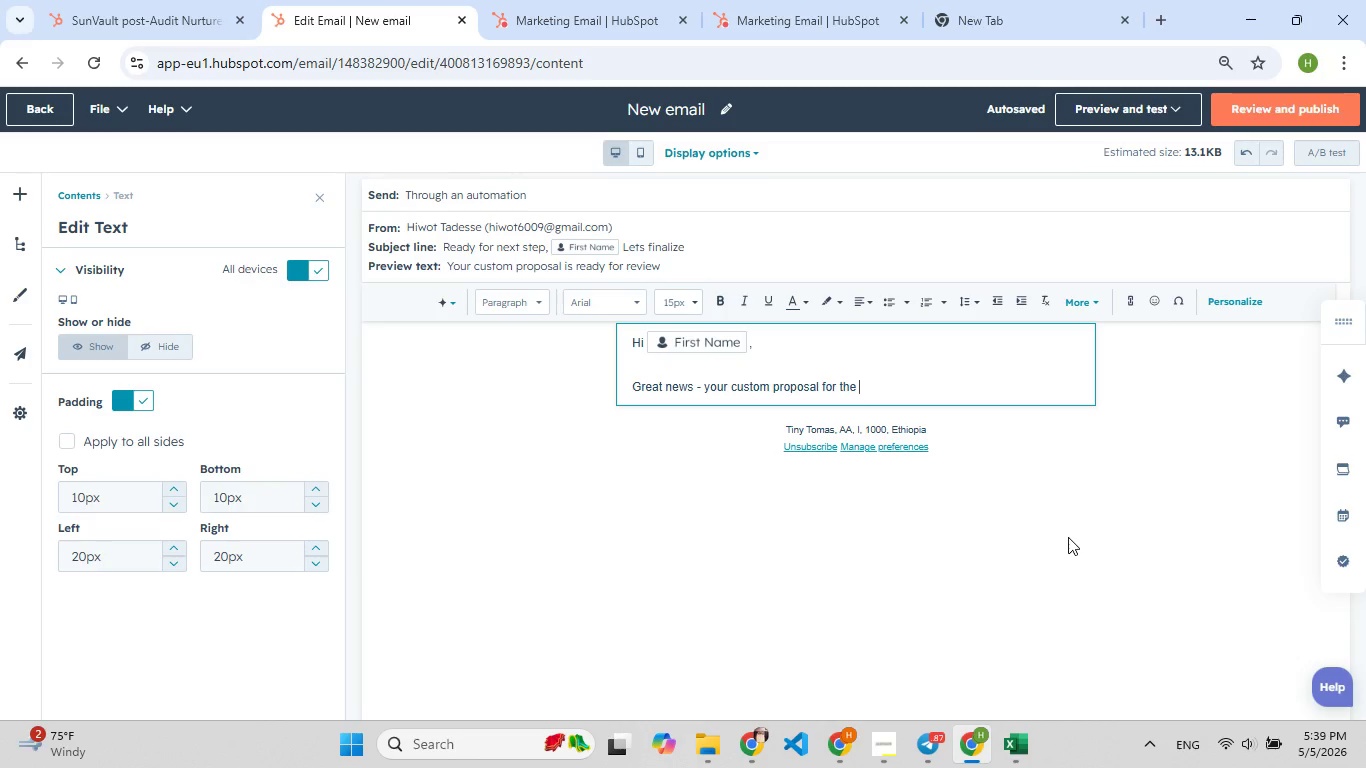 
left_click([1247, 293])
 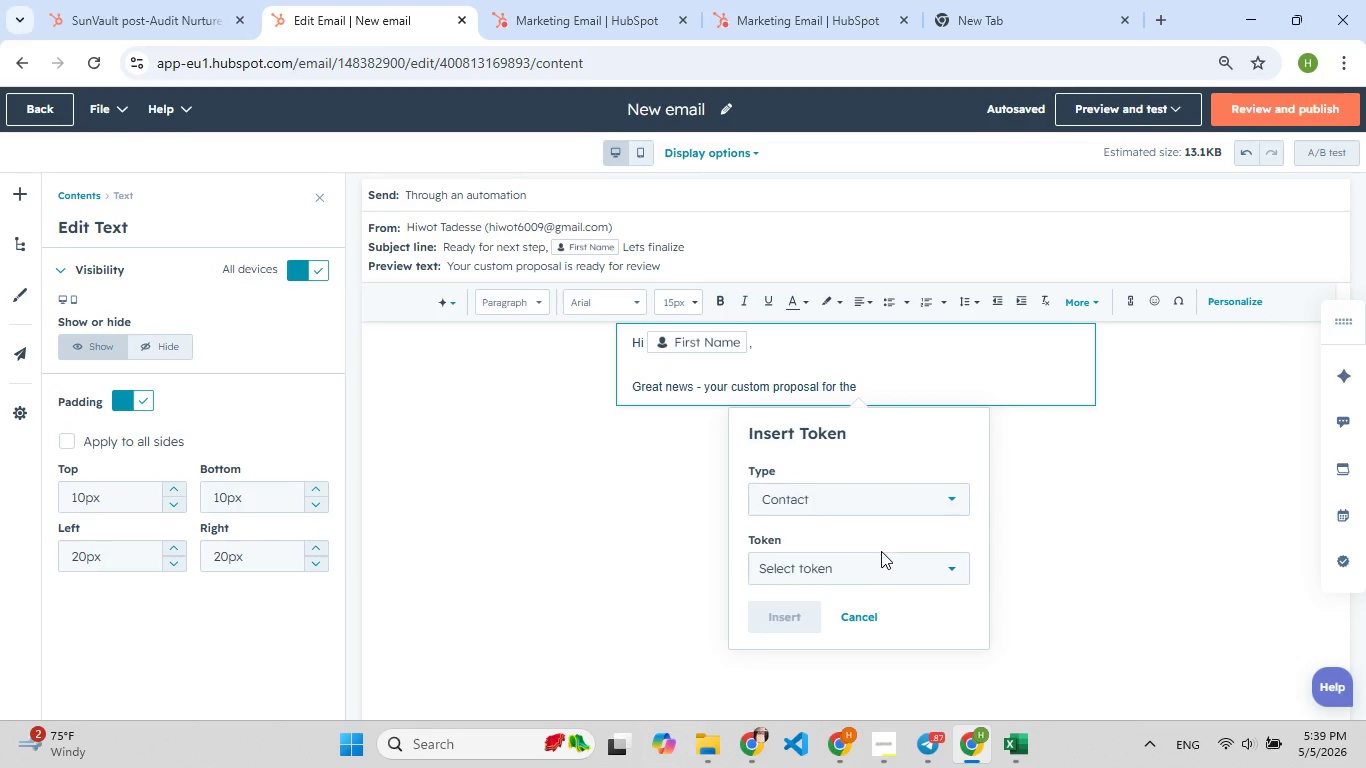 
left_click([876, 559])
 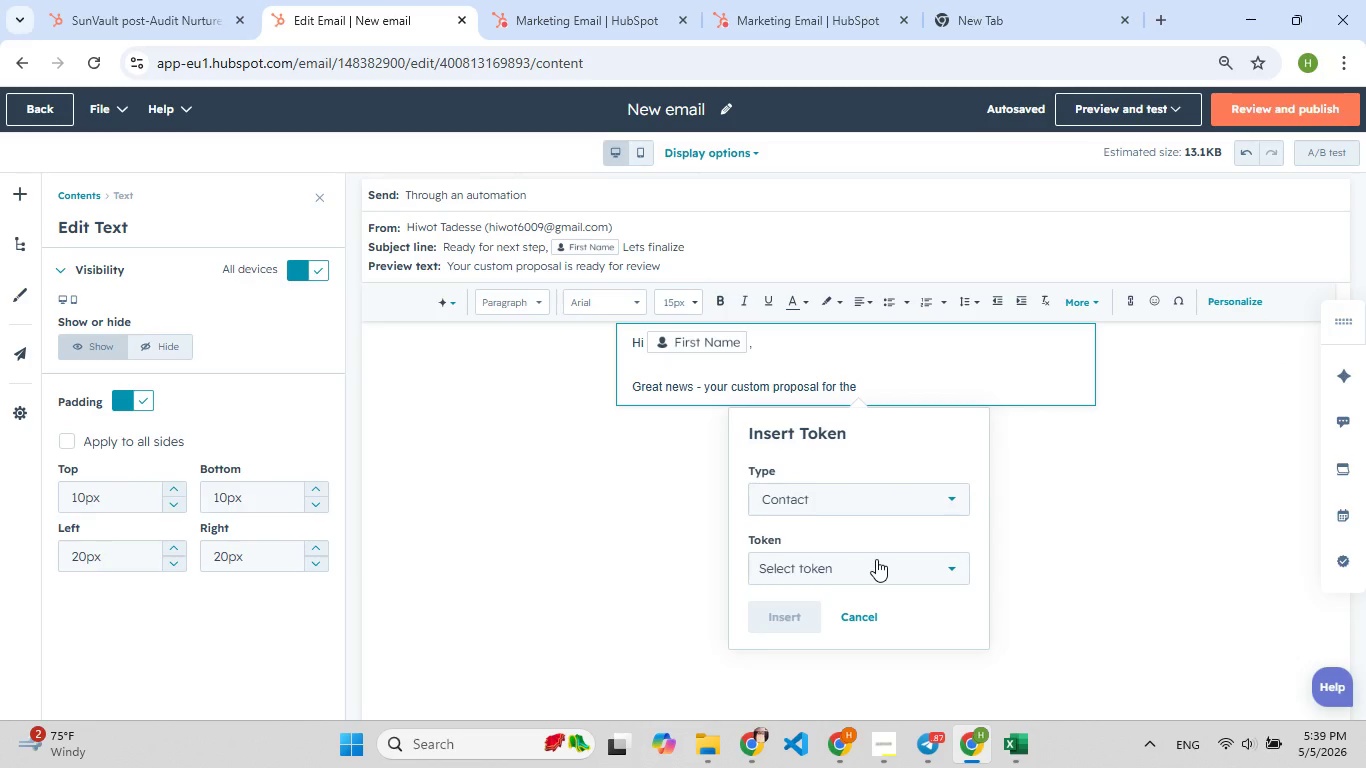 
type(batt)
 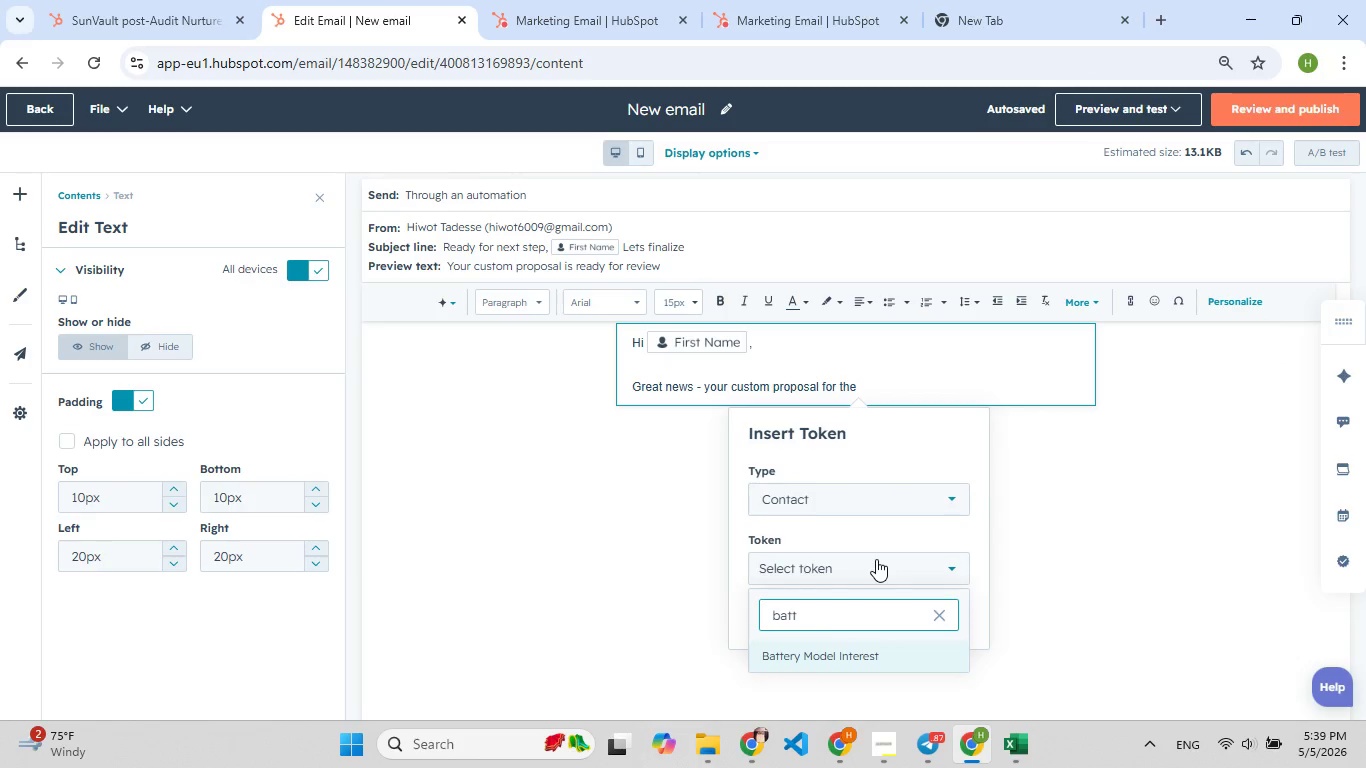 
key(Enter)
 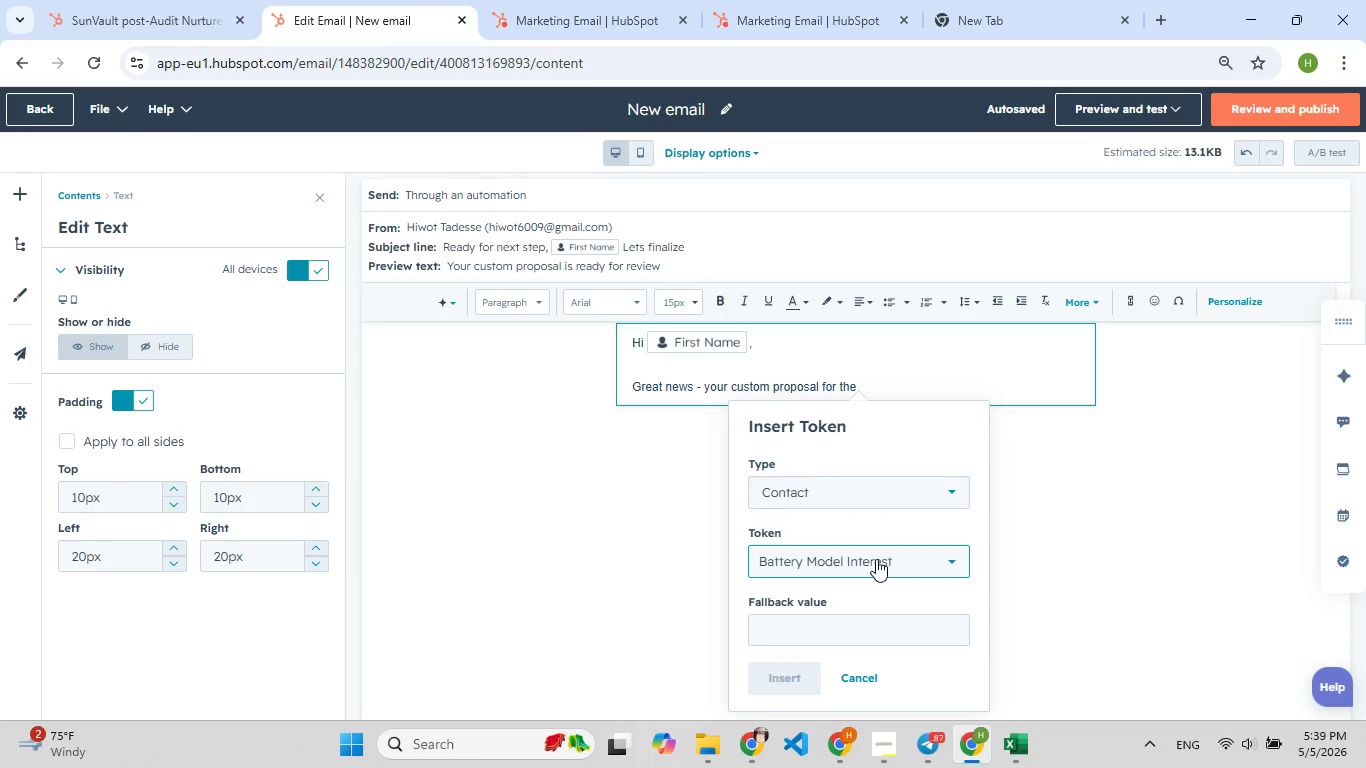 
key(Enter)
 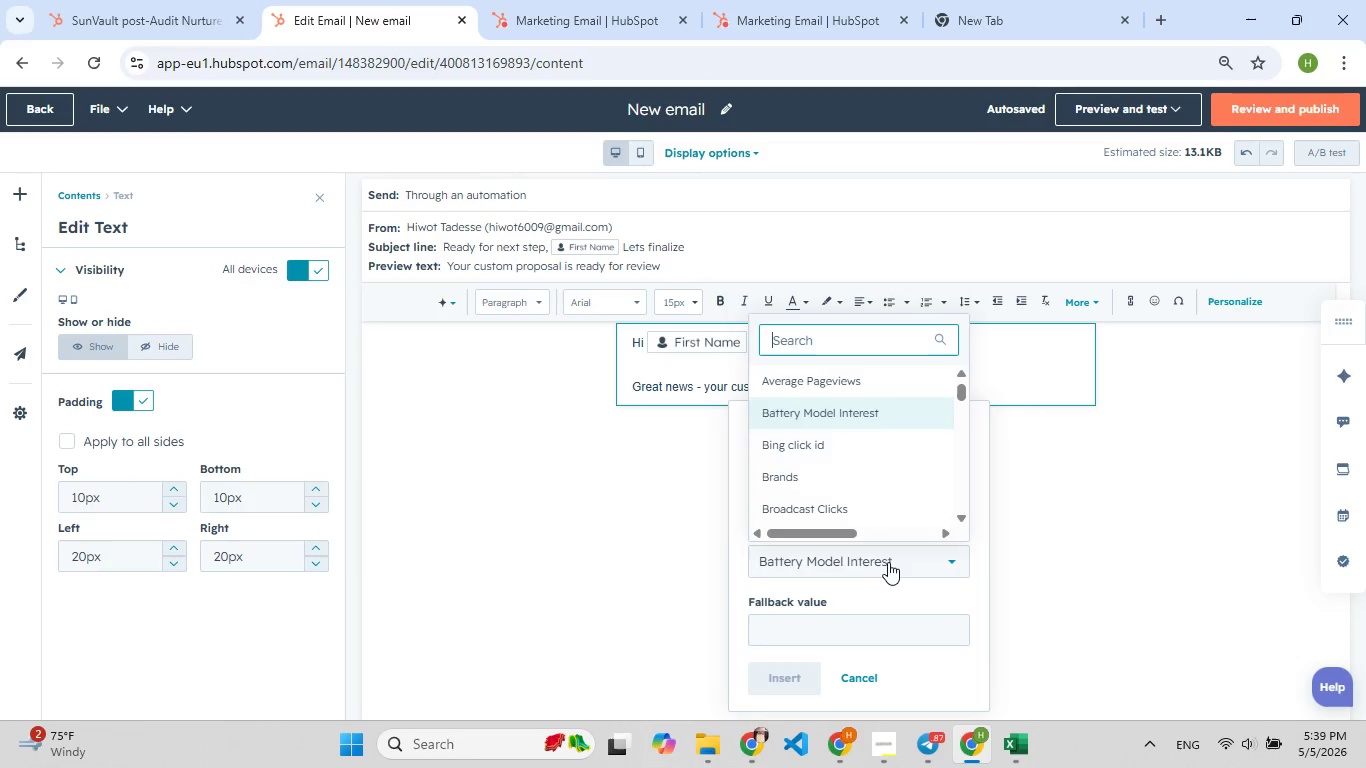 
key(Enter)
 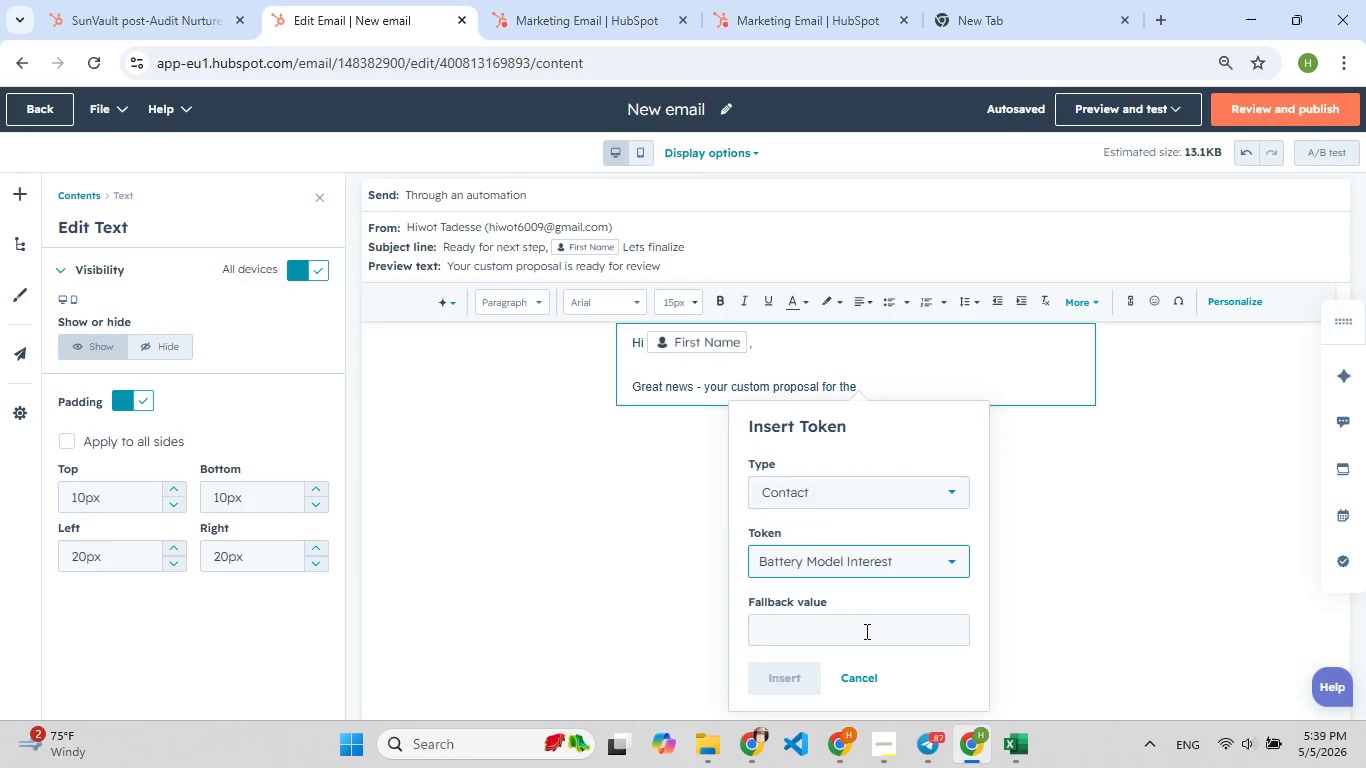 
key(B)
 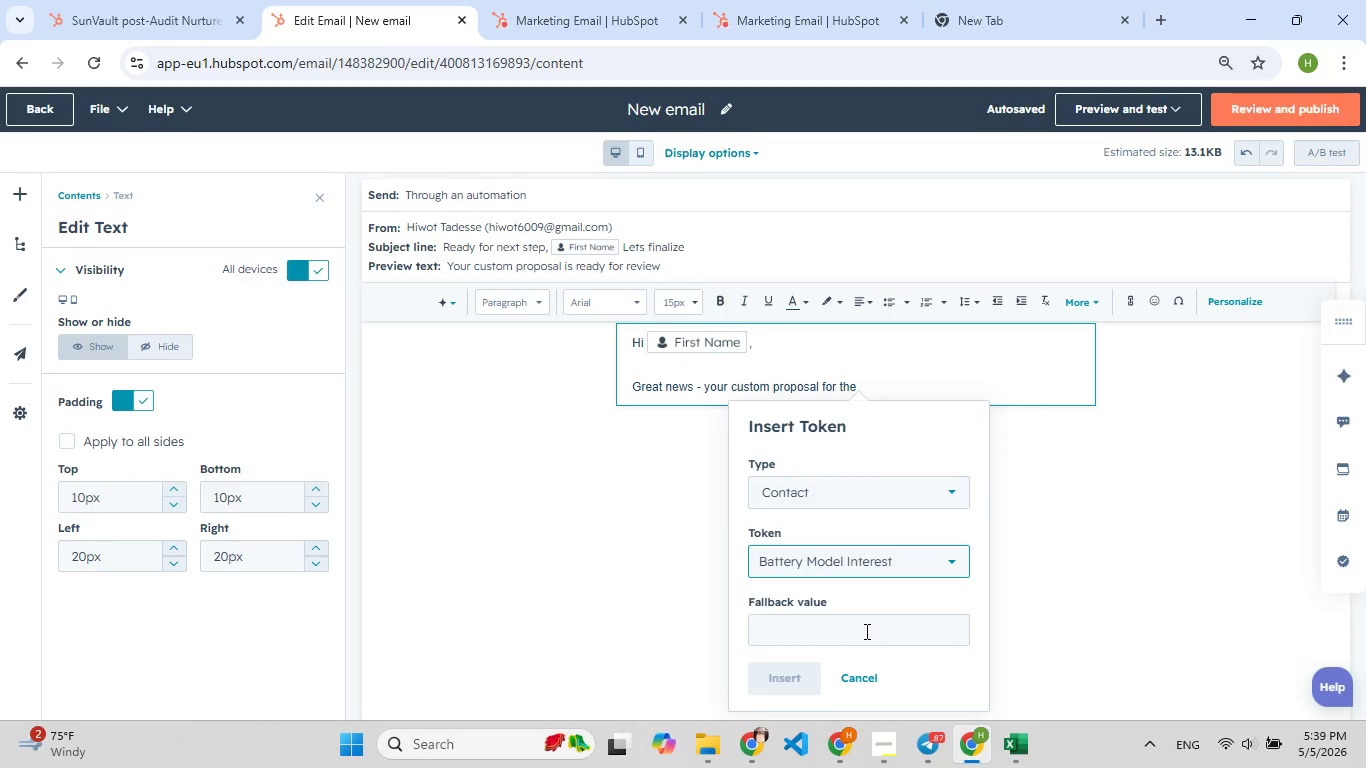 
left_click([865, 631])
 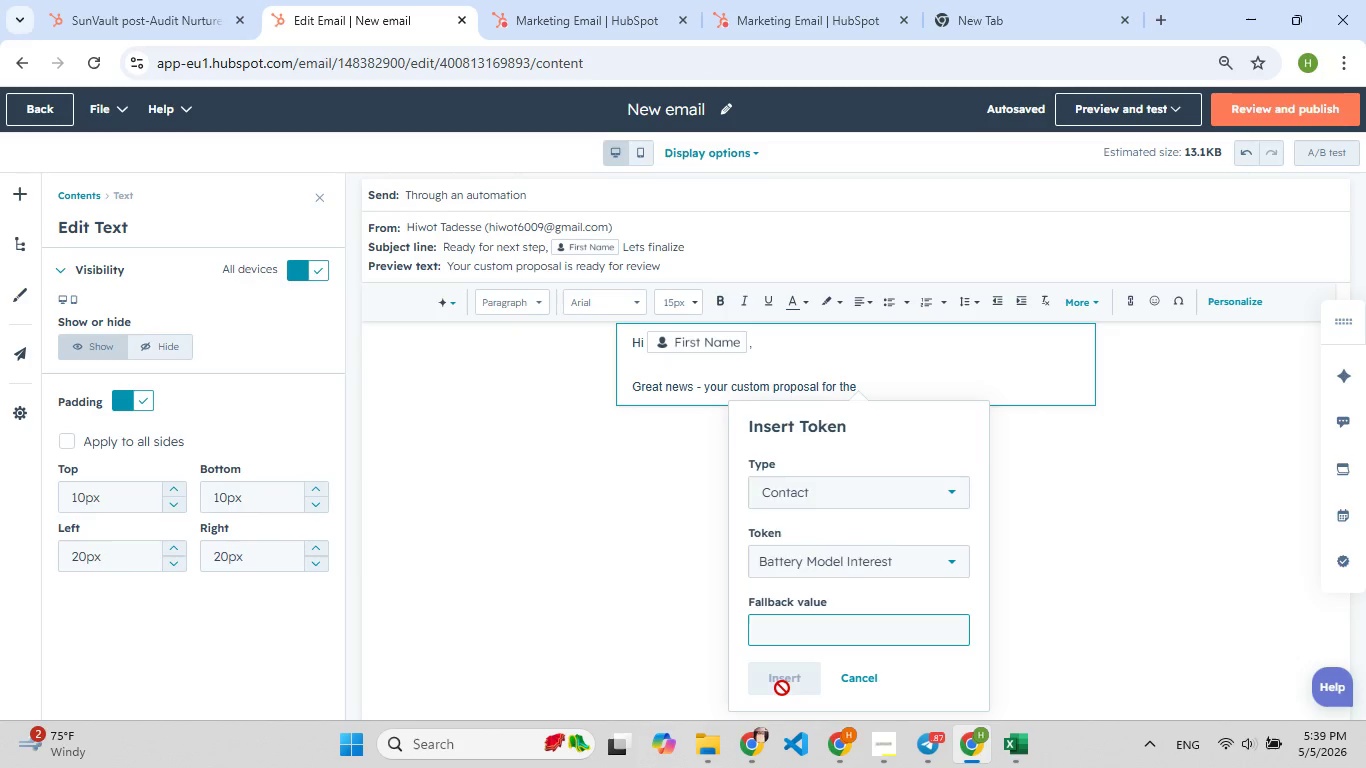 
left_click([782, 688])
 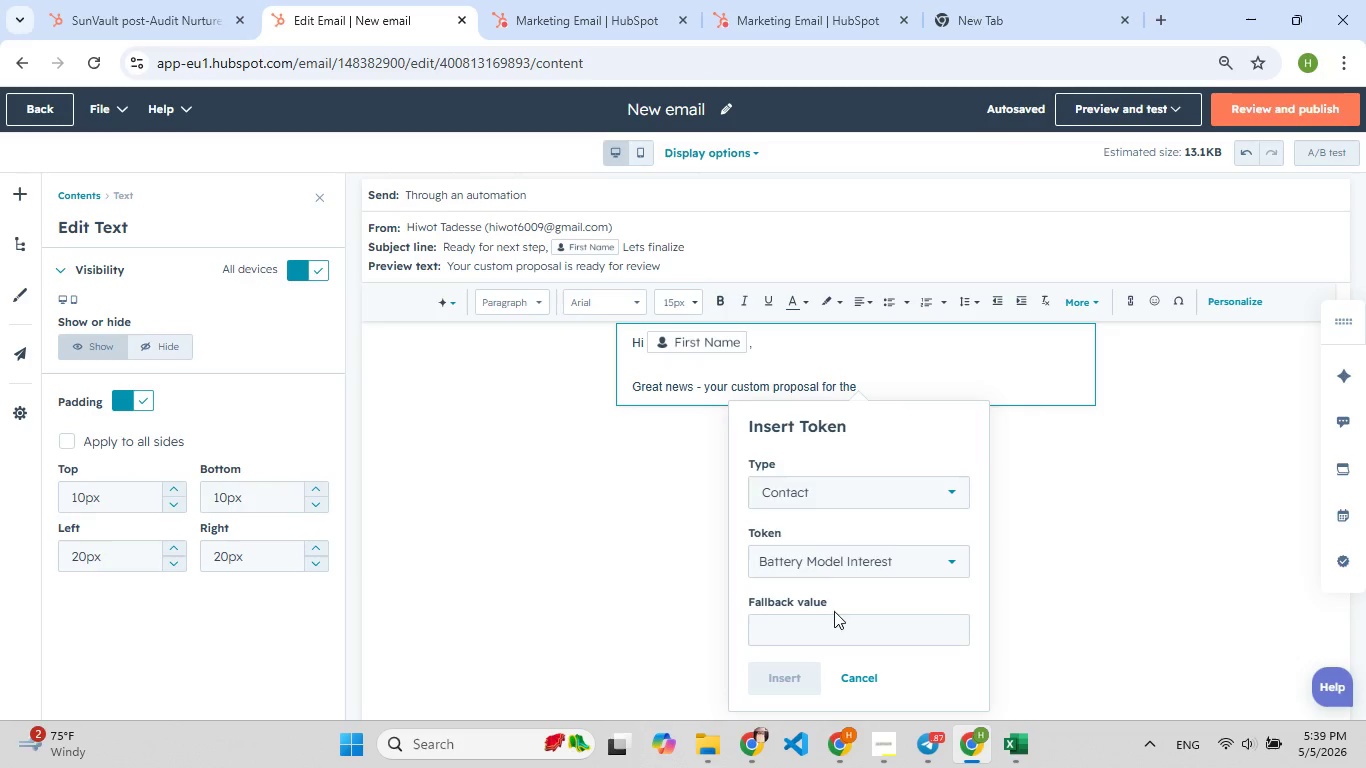 
left_click([822, 623])
 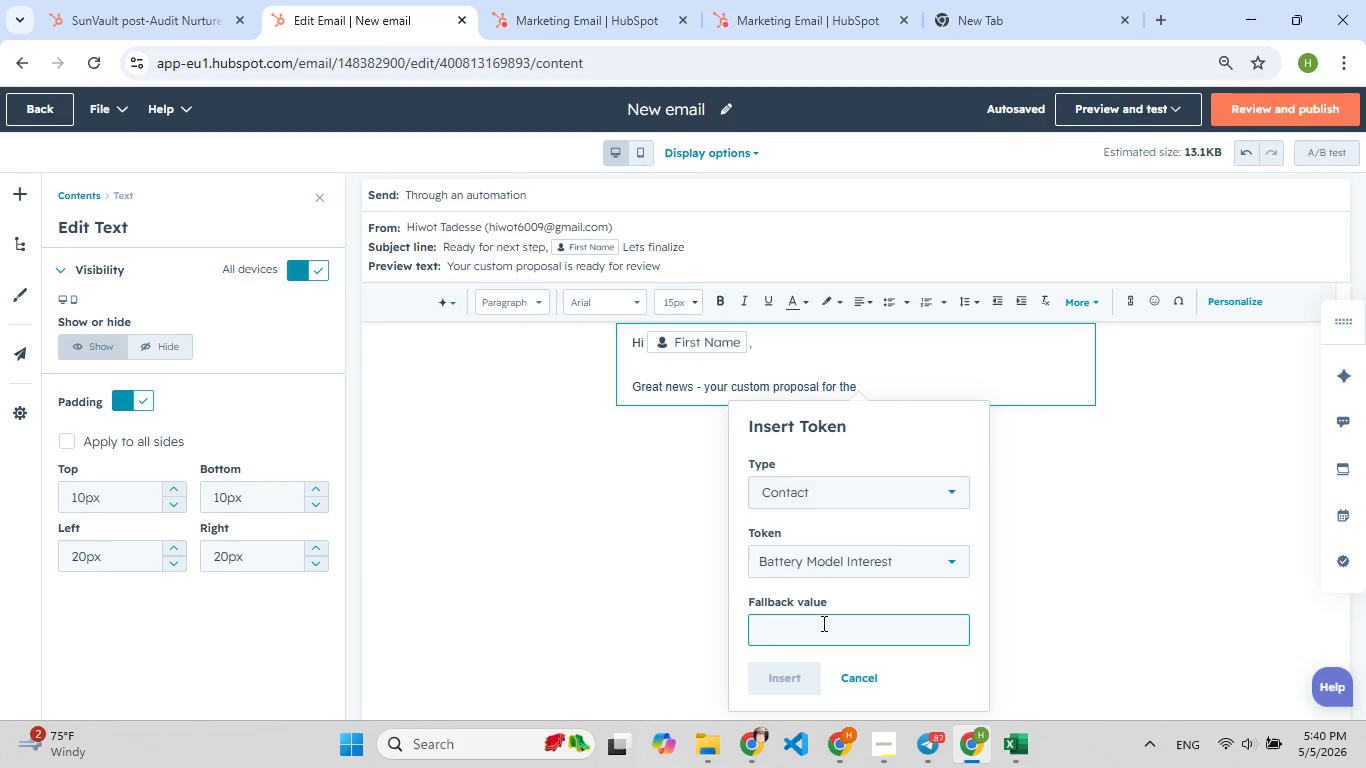 
key(B)
 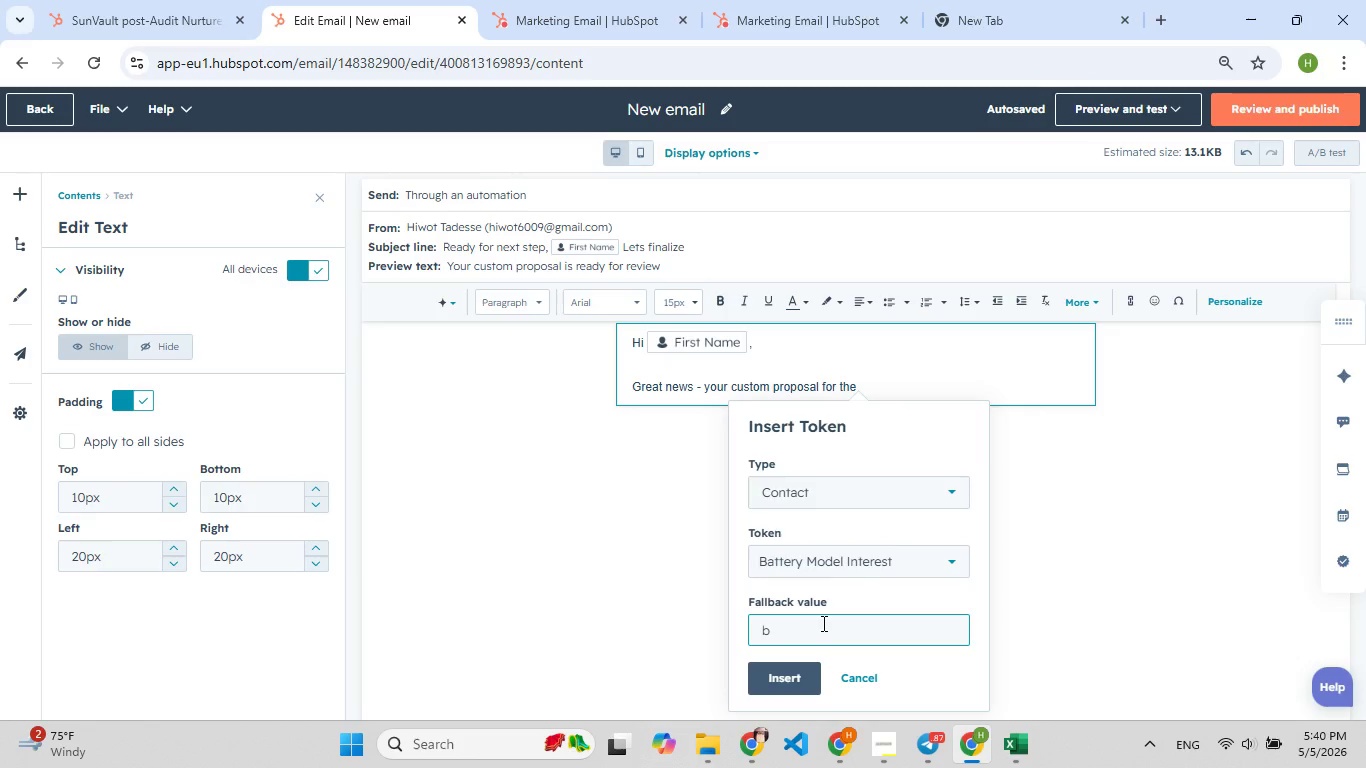 
key(Enter)
 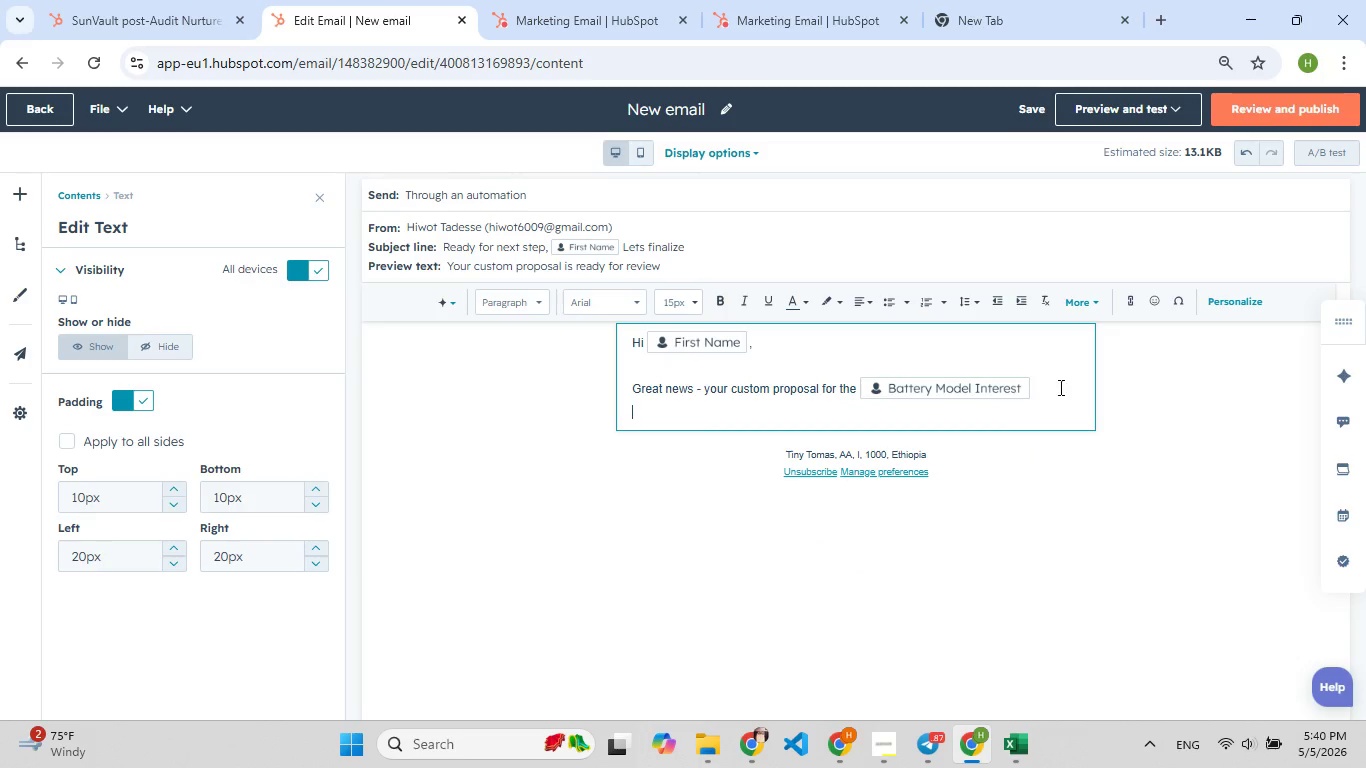 
left_click([1056, 382])
 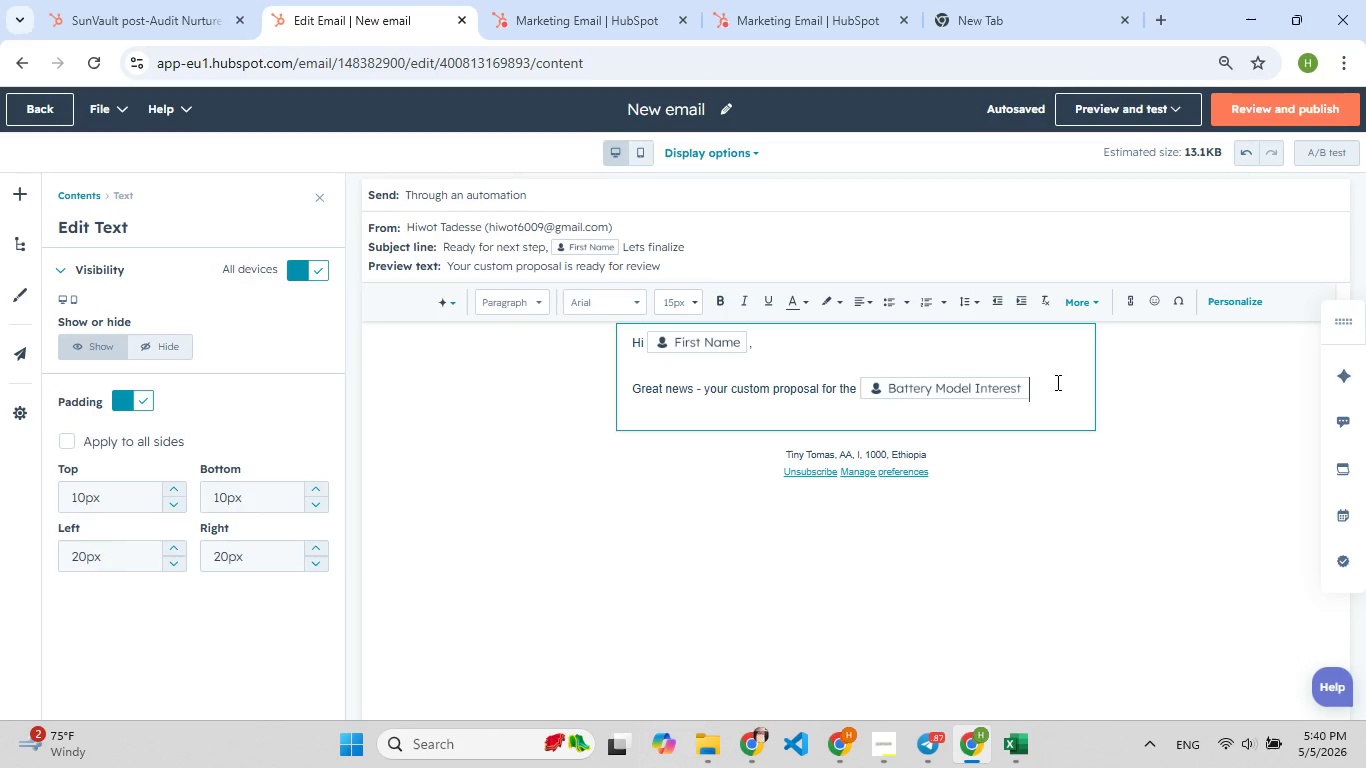 
wait(7.2)
 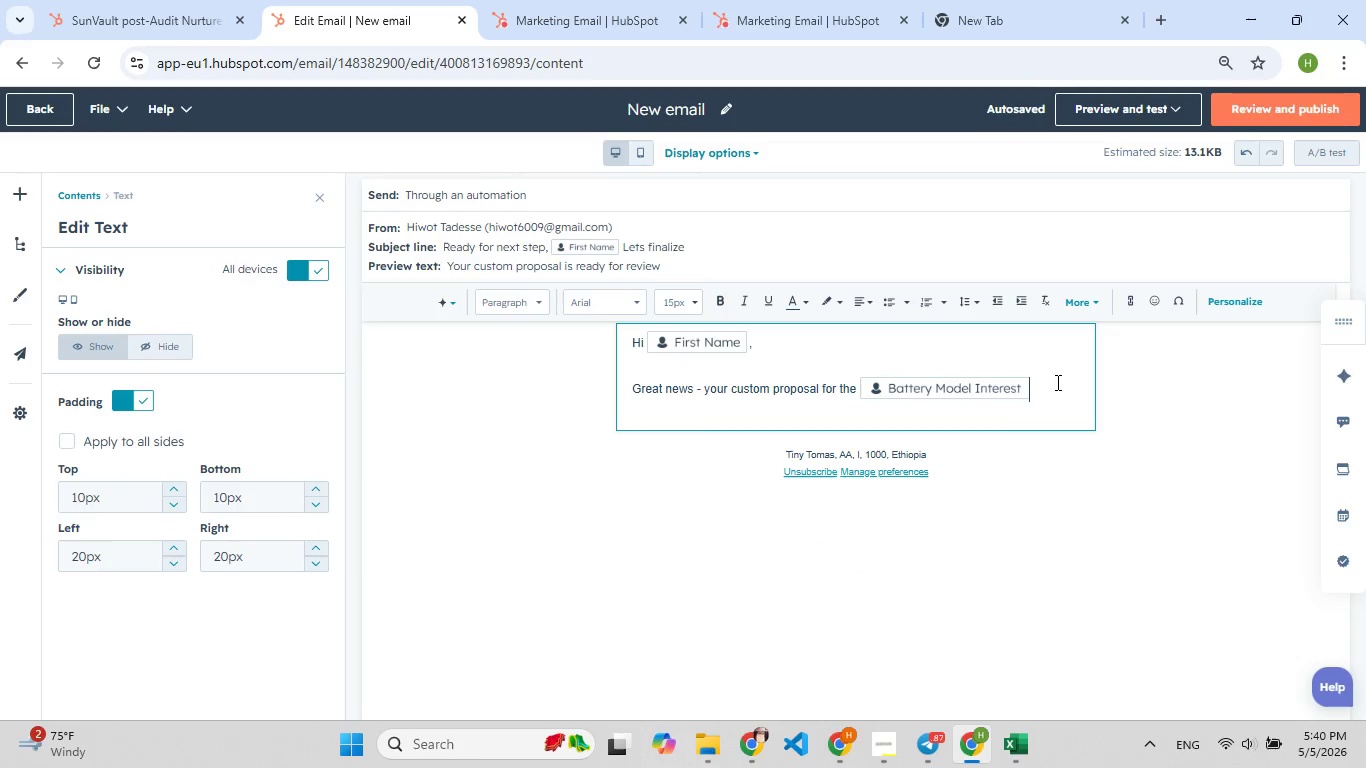 
type( System at )
 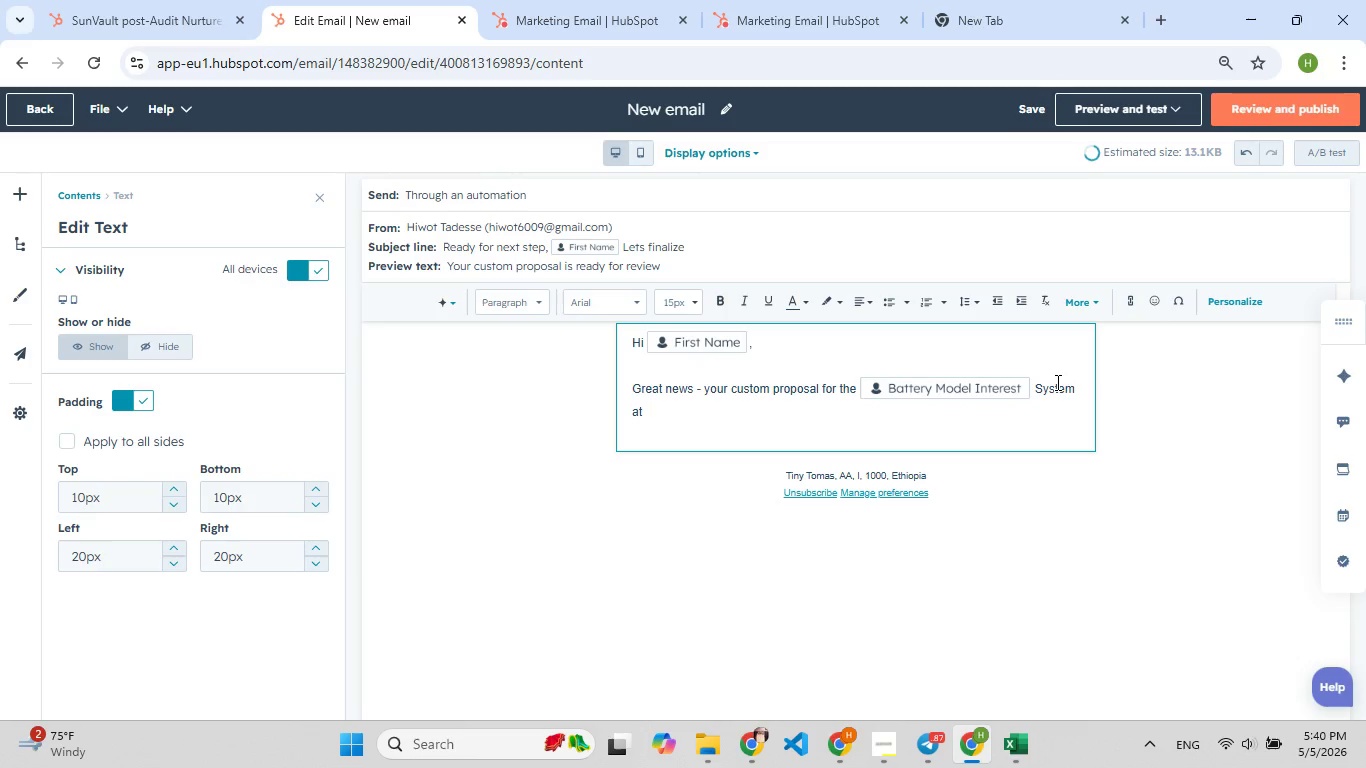 
wait(5.42)
 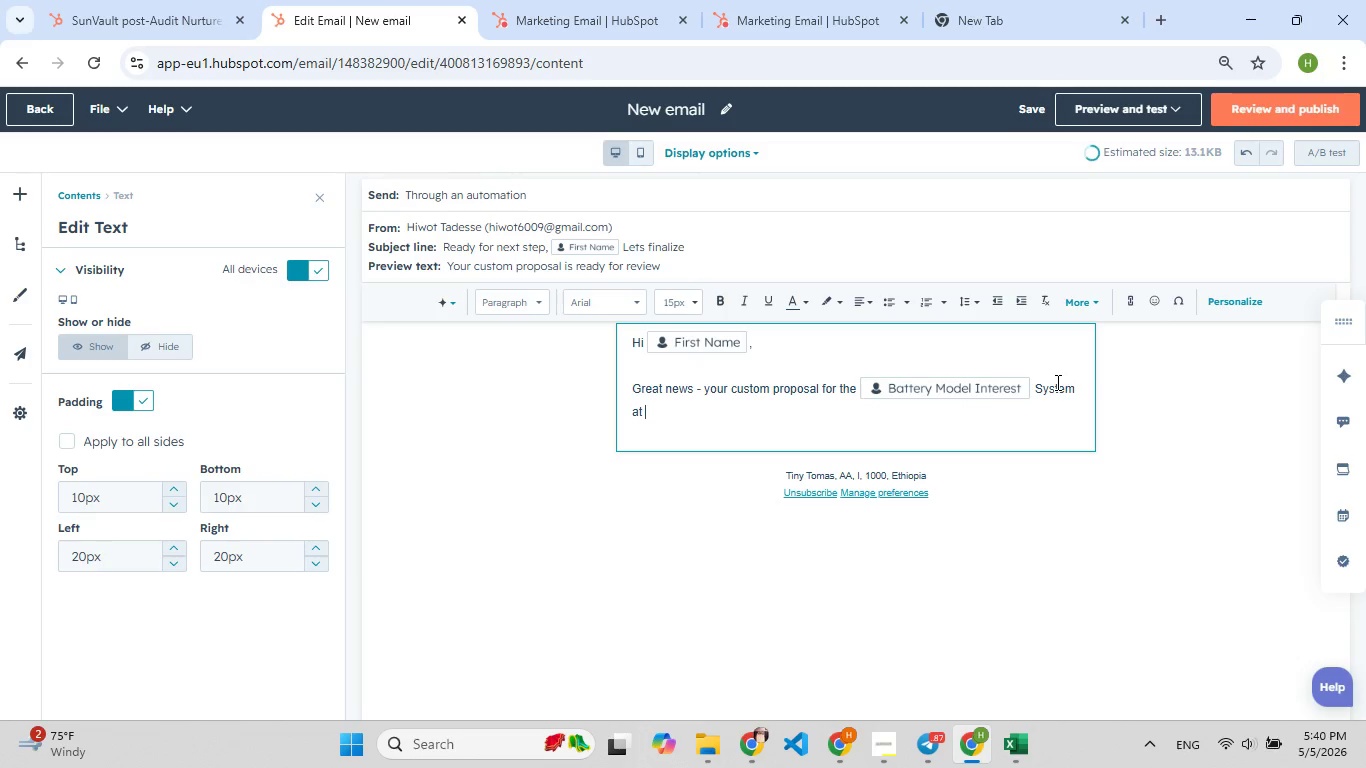 
left_click([1246, 305])
 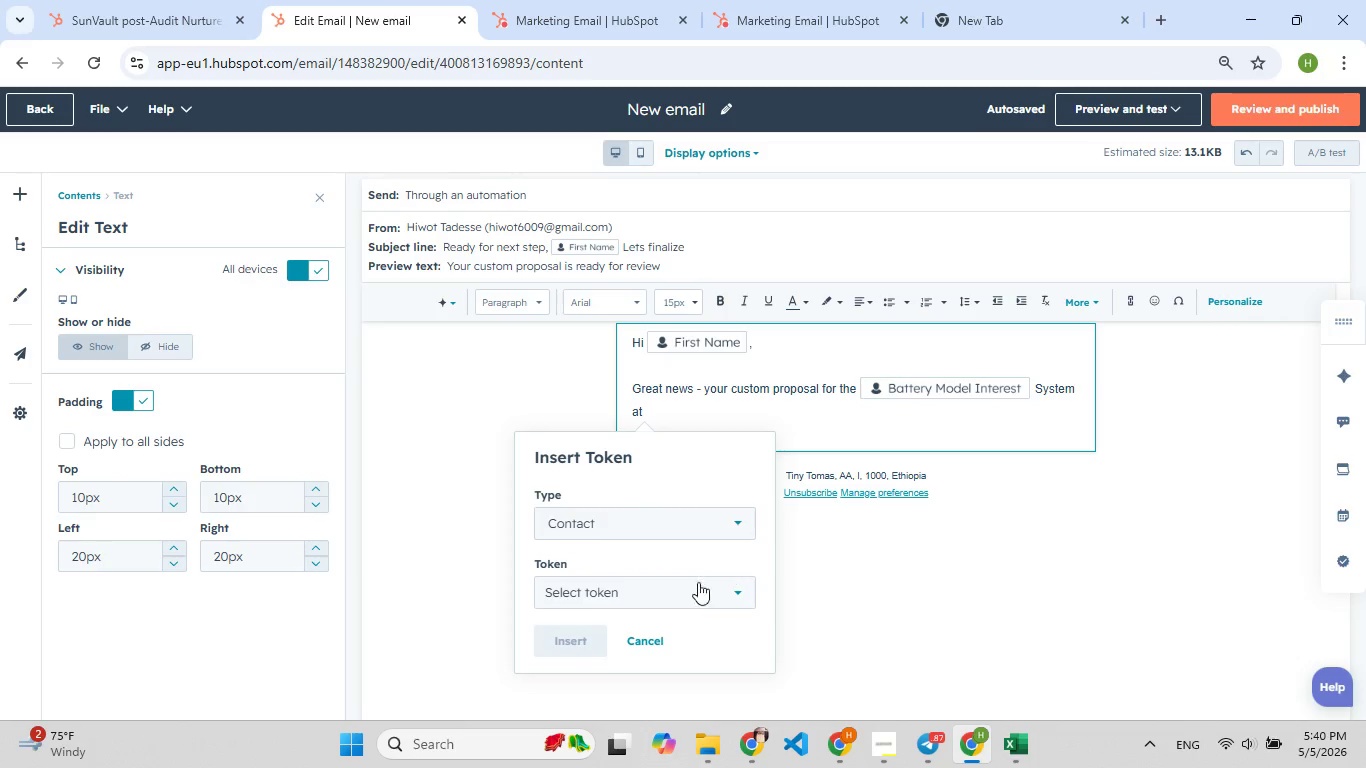 
left_click([692, 589])
 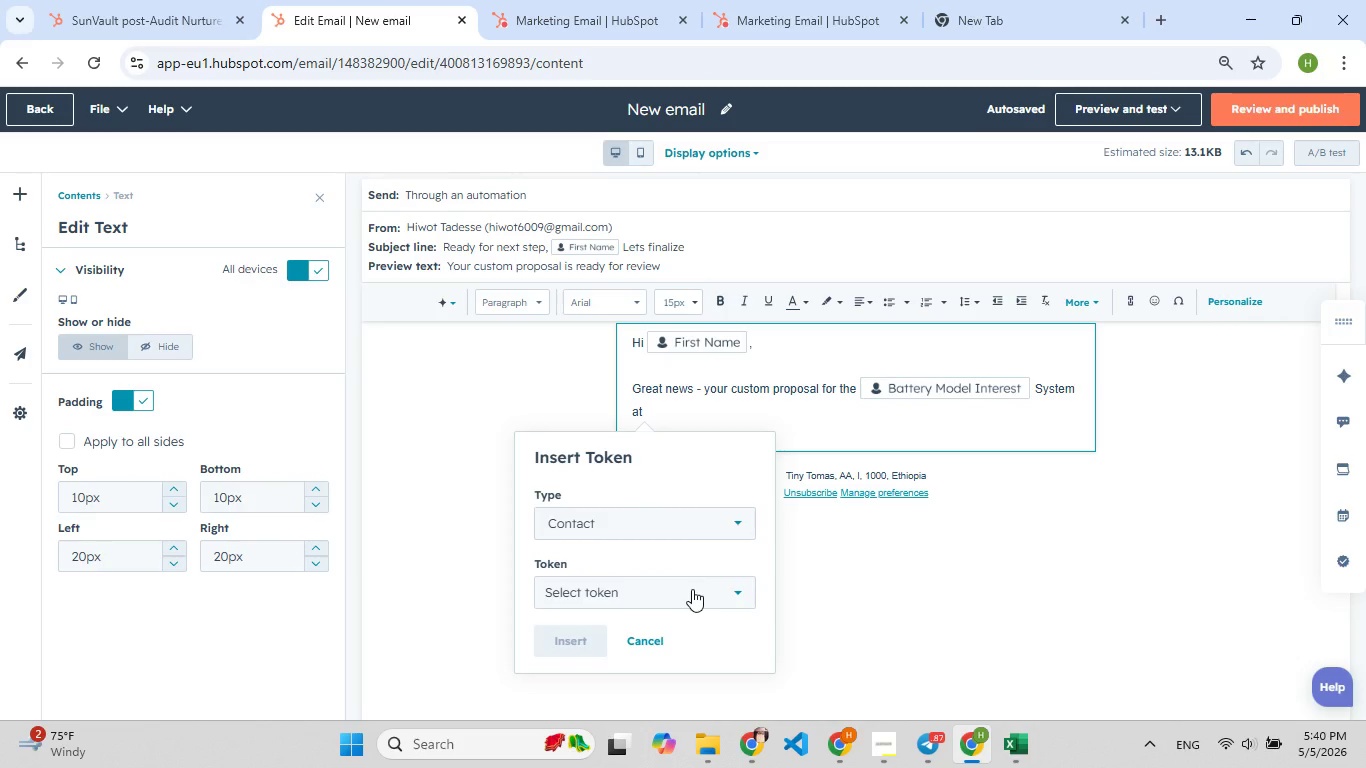 
type(ay)
key(Backspace)
type([F9]u)
 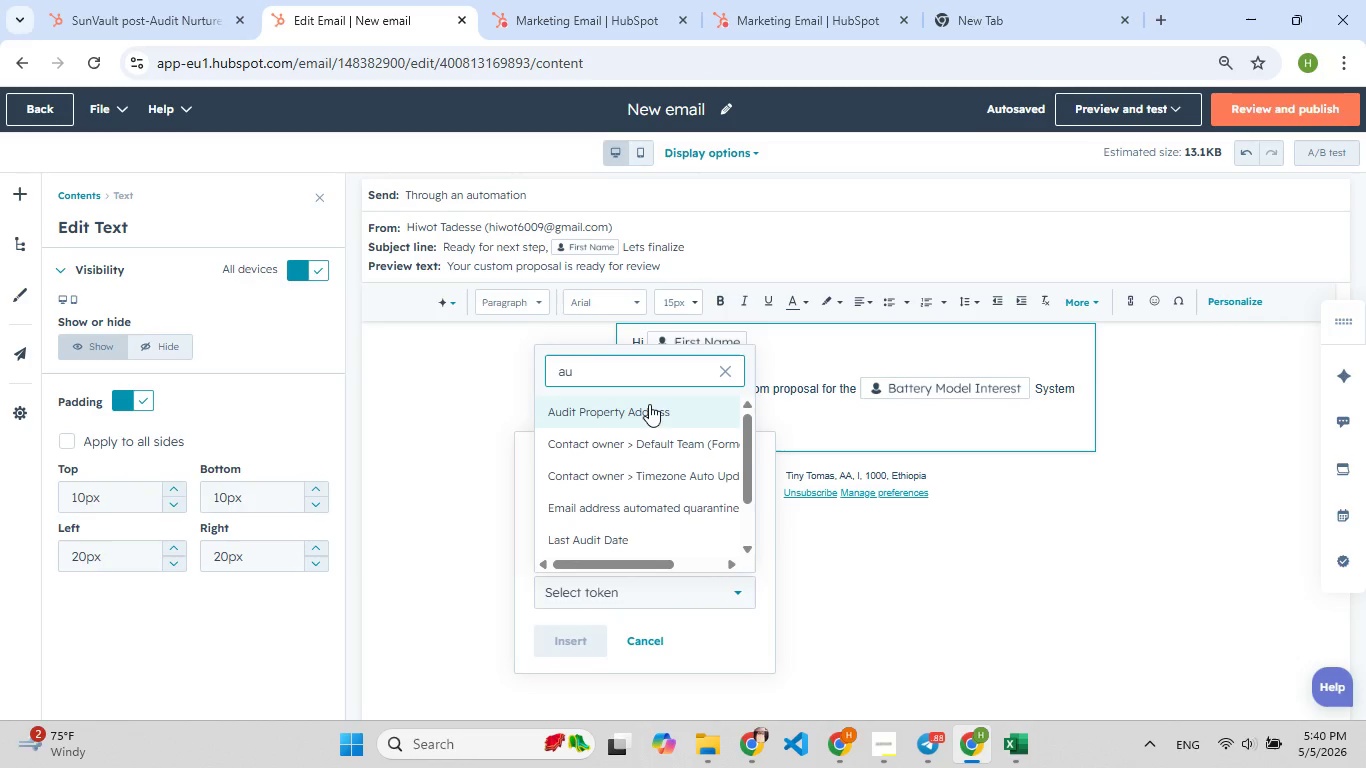 
left_click([648, 400])
 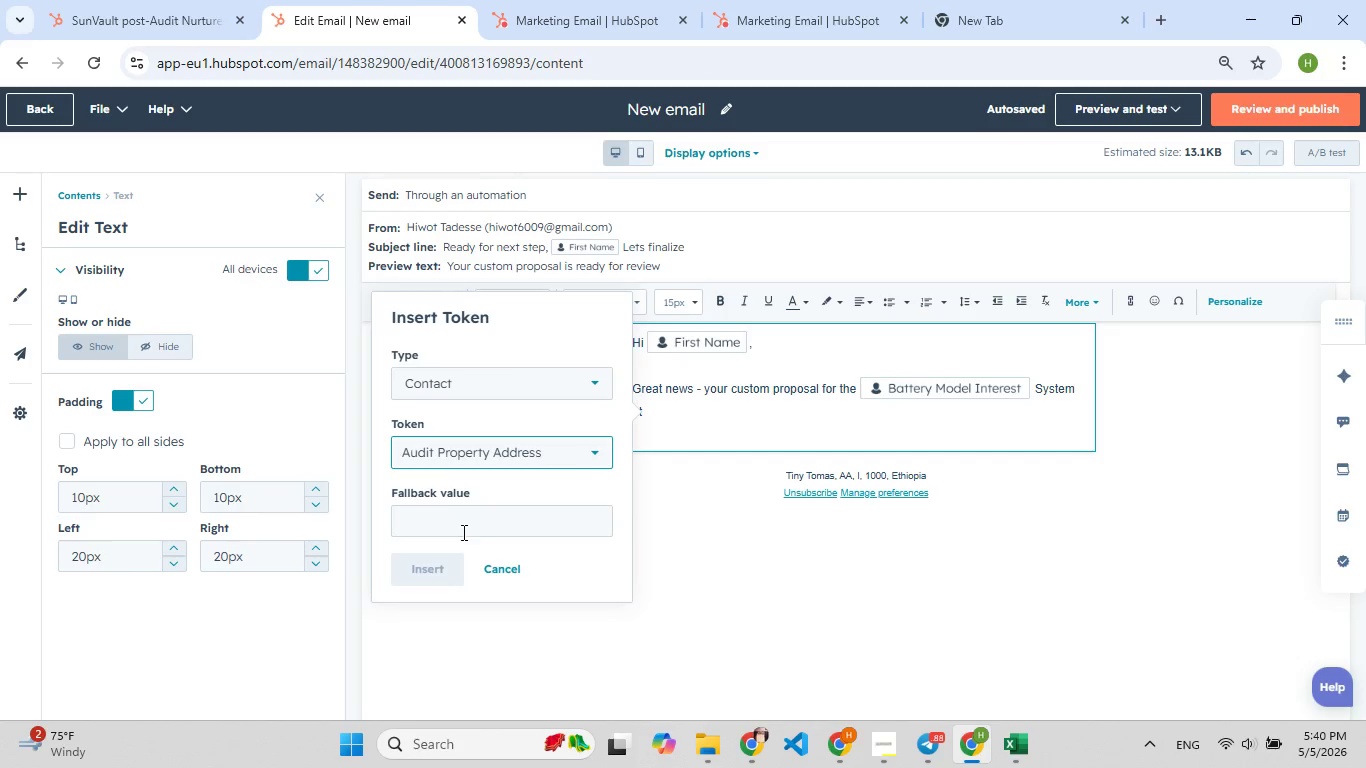 
left_click([459, 533])
 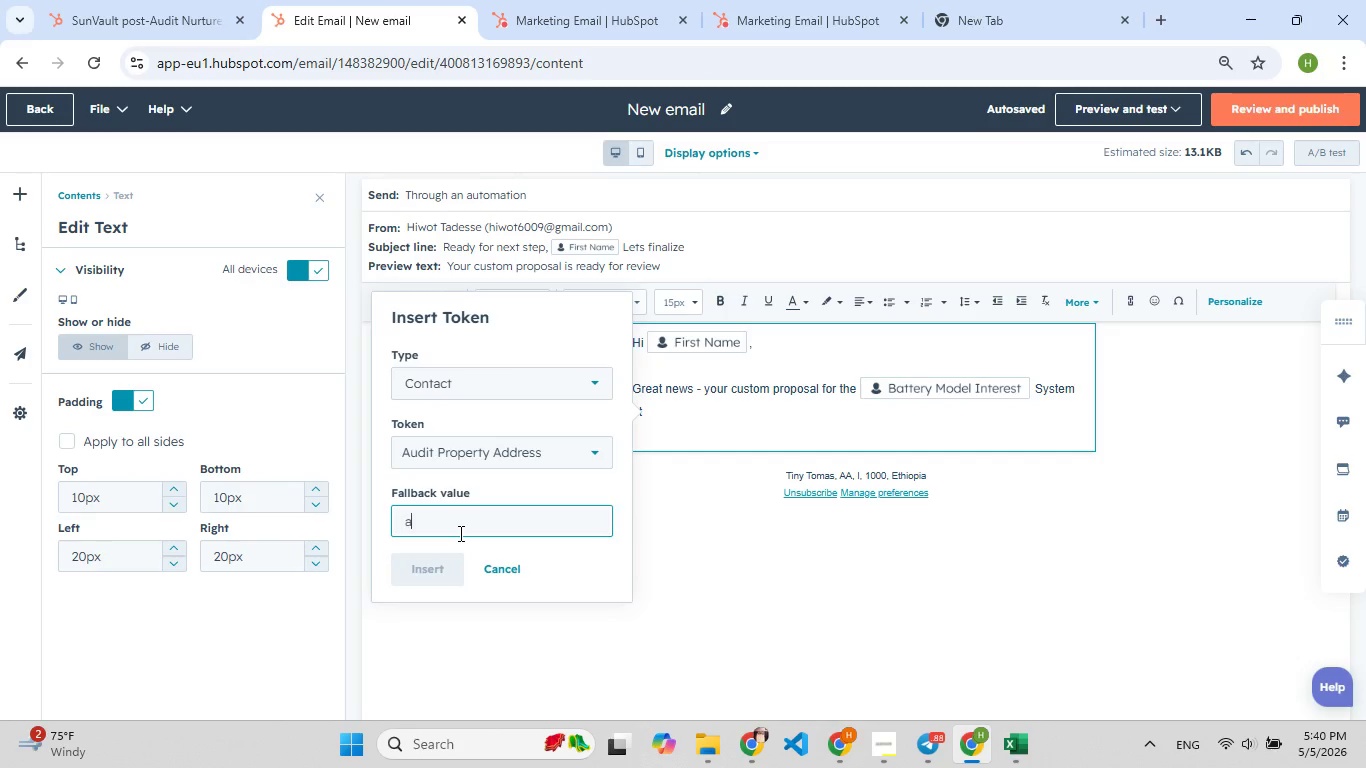 
key(A)
 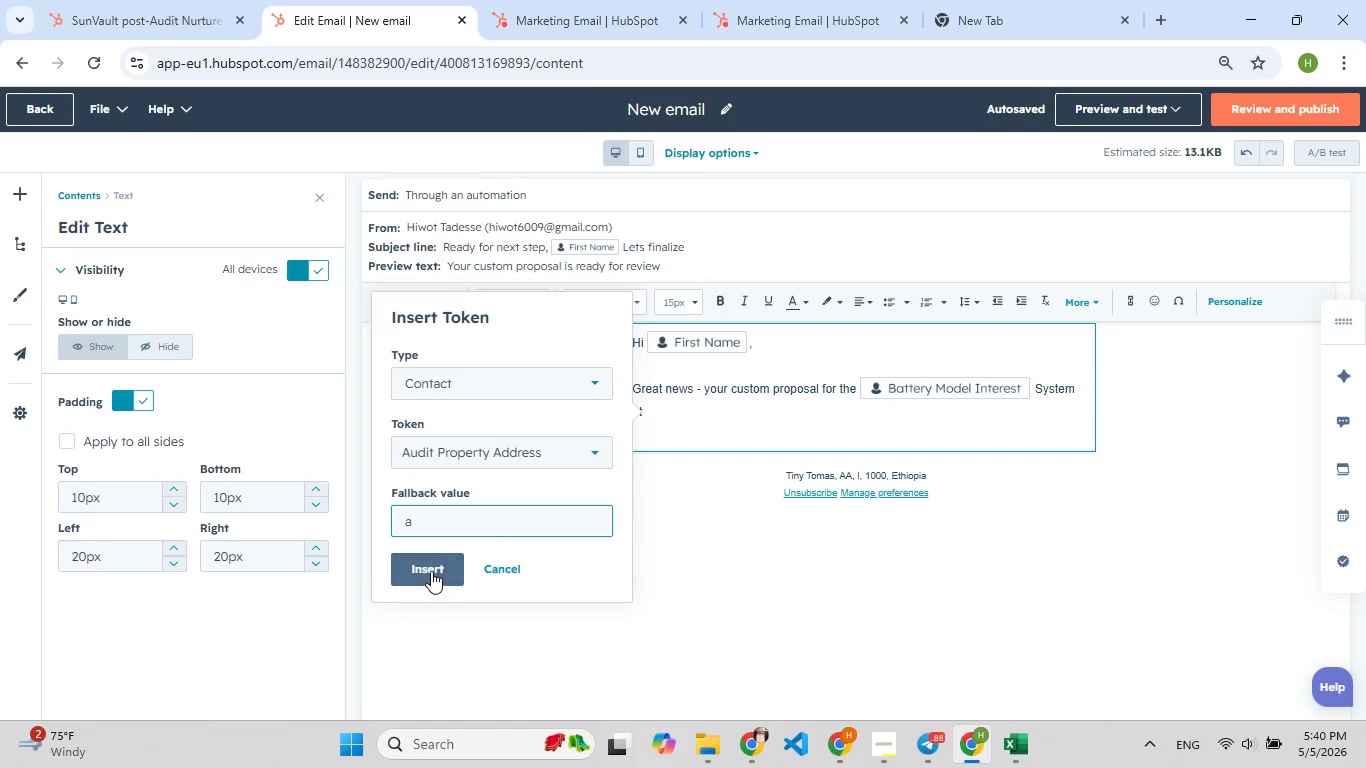 
left_click([432, 571])
 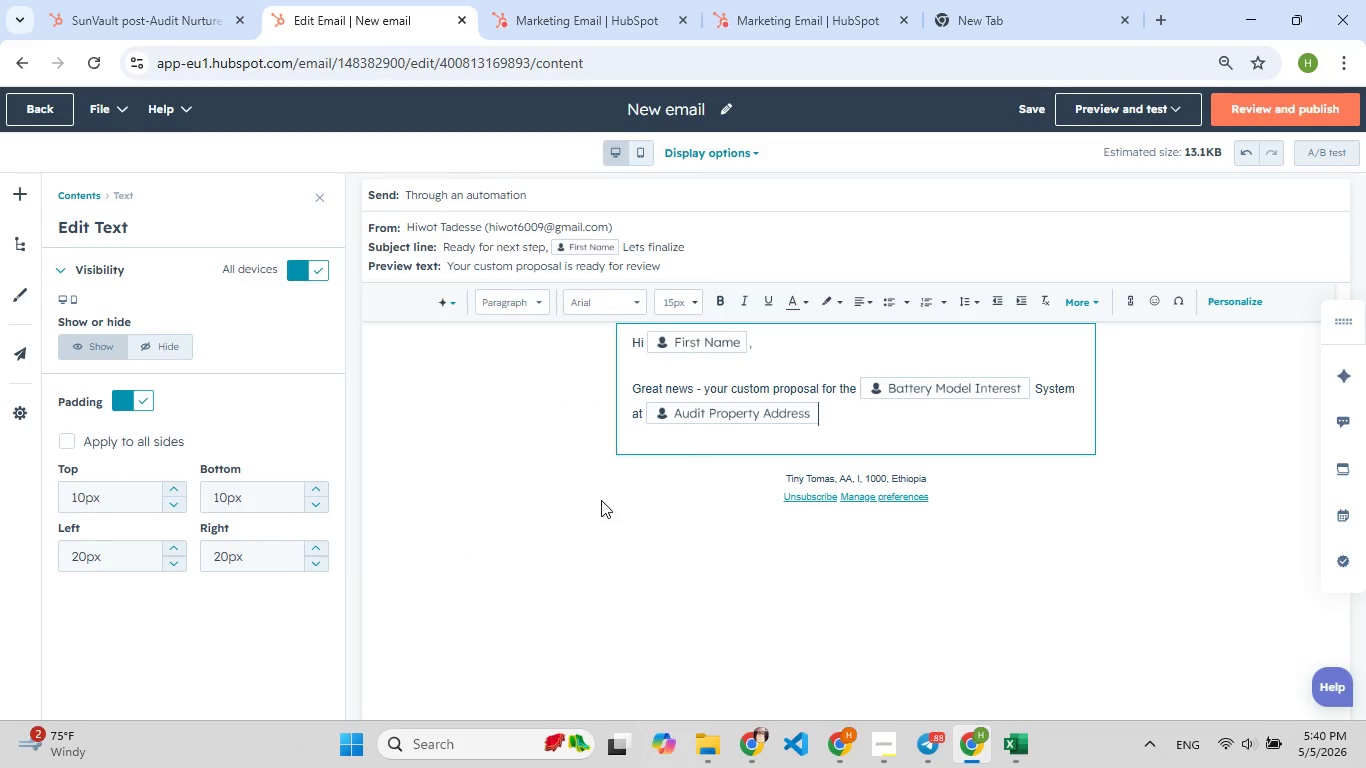 
type( is now complete.)
 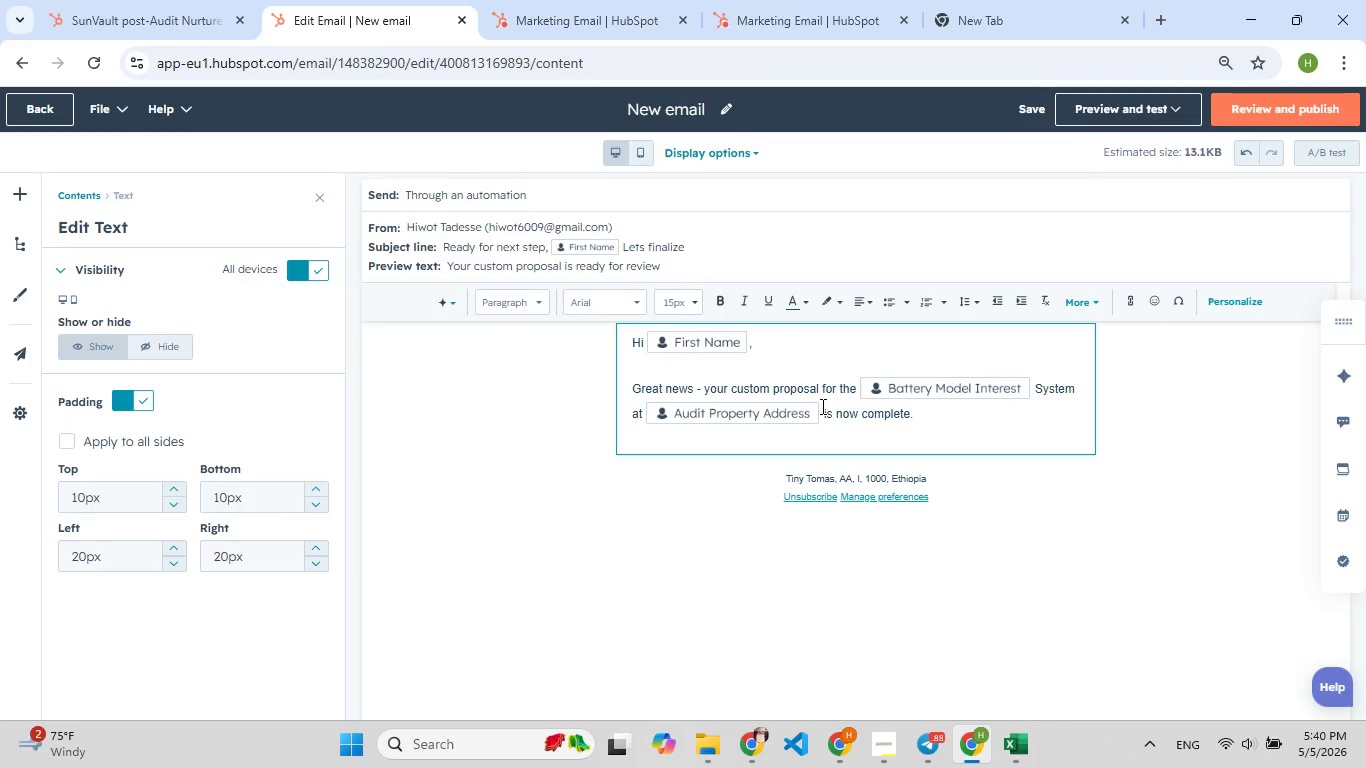 
key(Enter)
 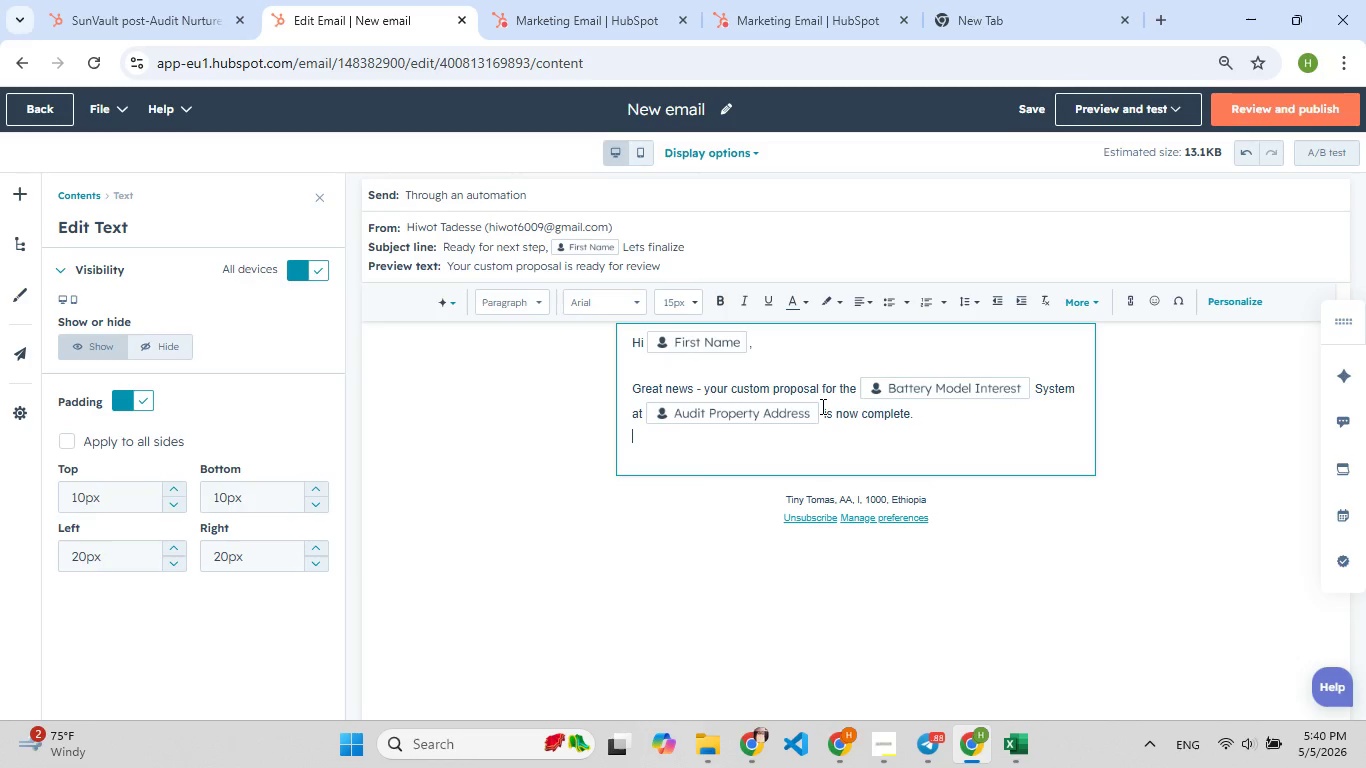 
key(Enter)
 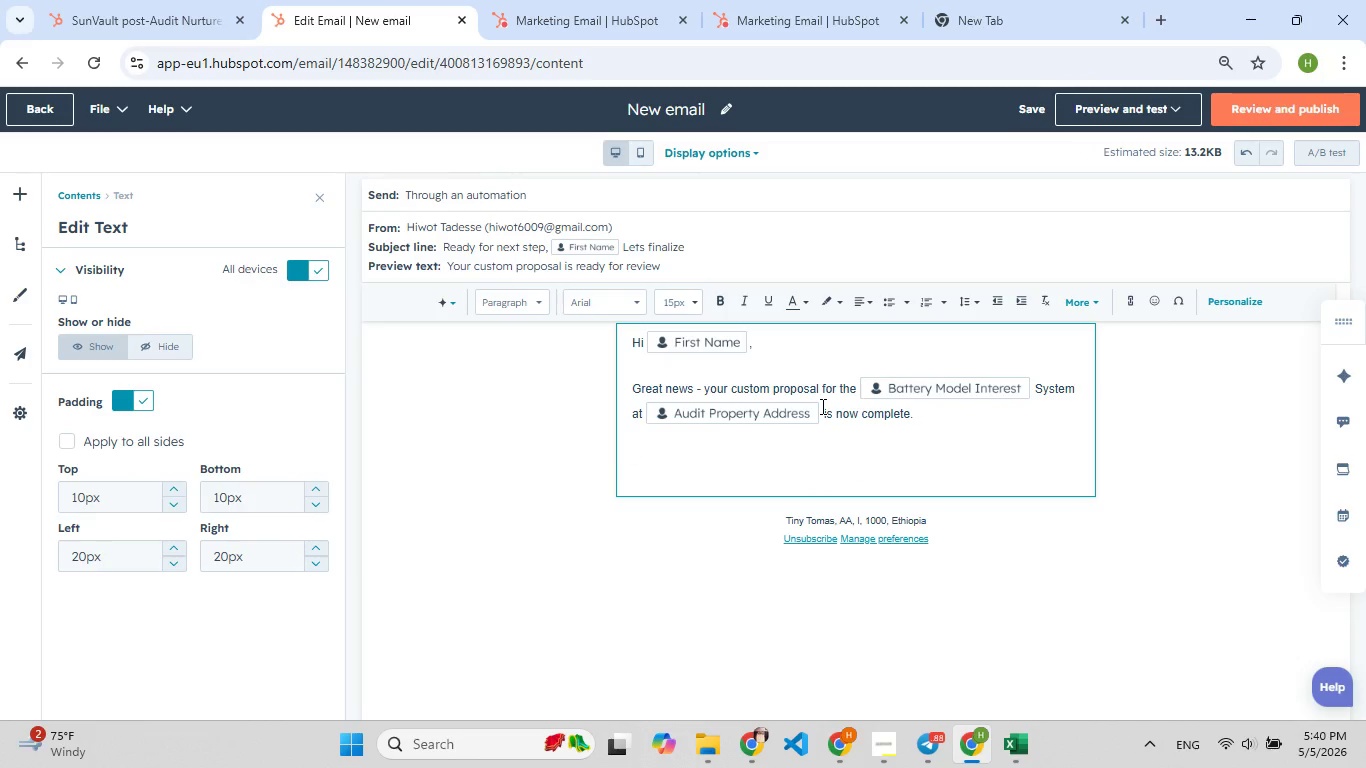 
type(Over )
 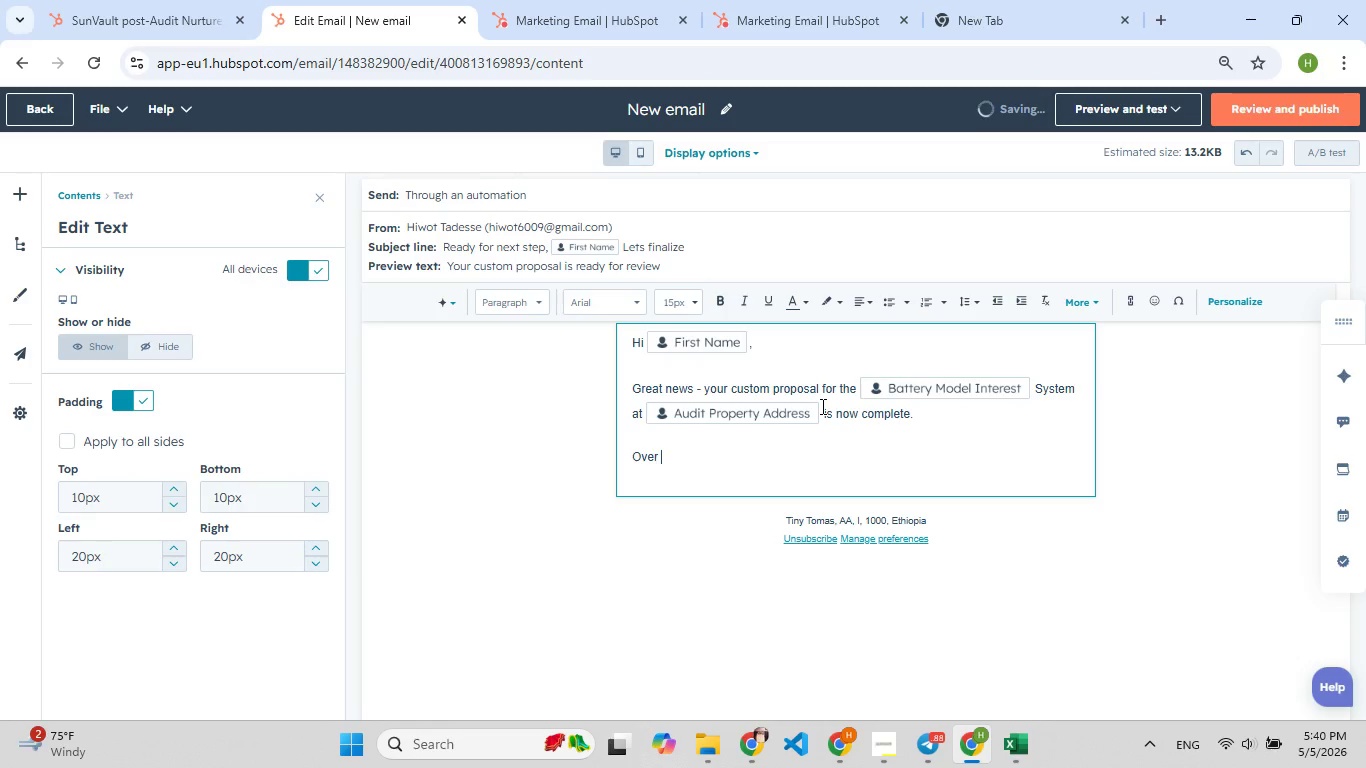 
type(th[F7]e past weeks our team [F7]has)
 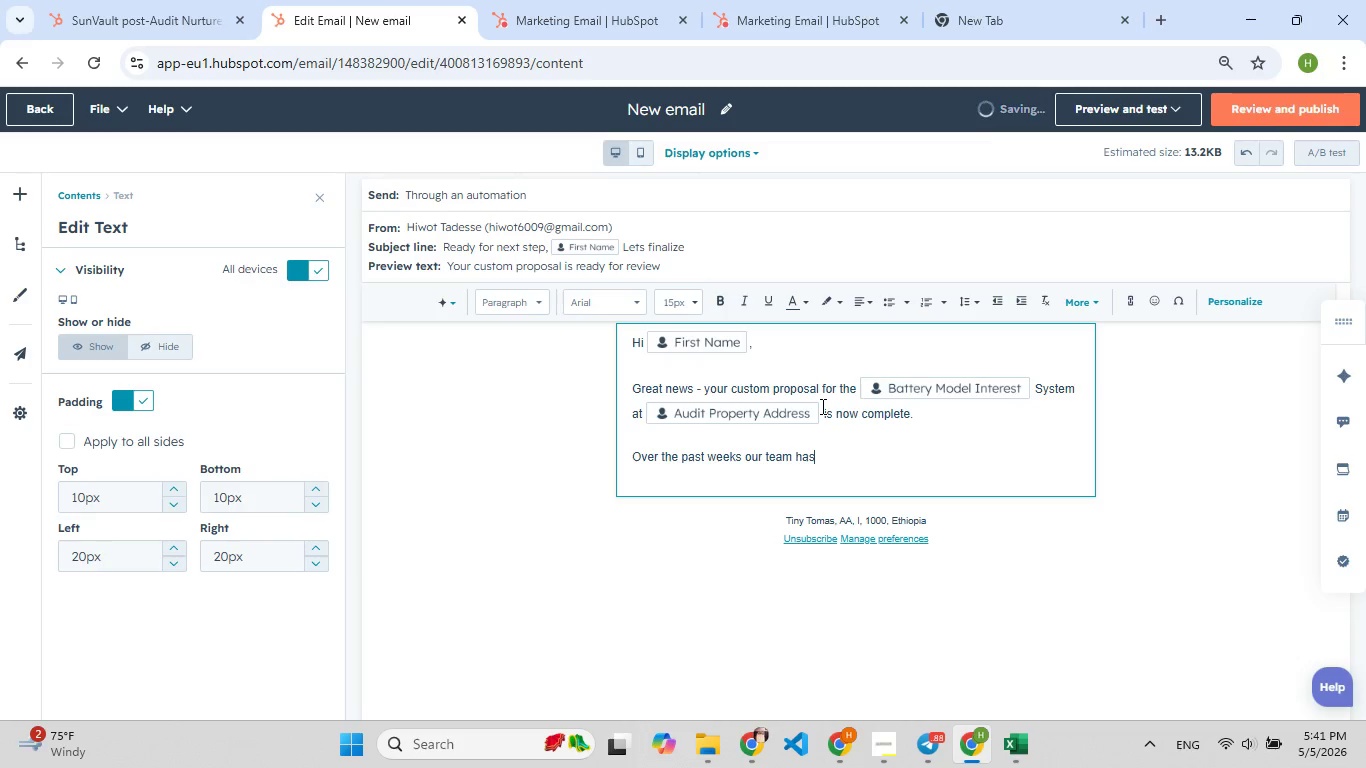 
wait(8.53)
 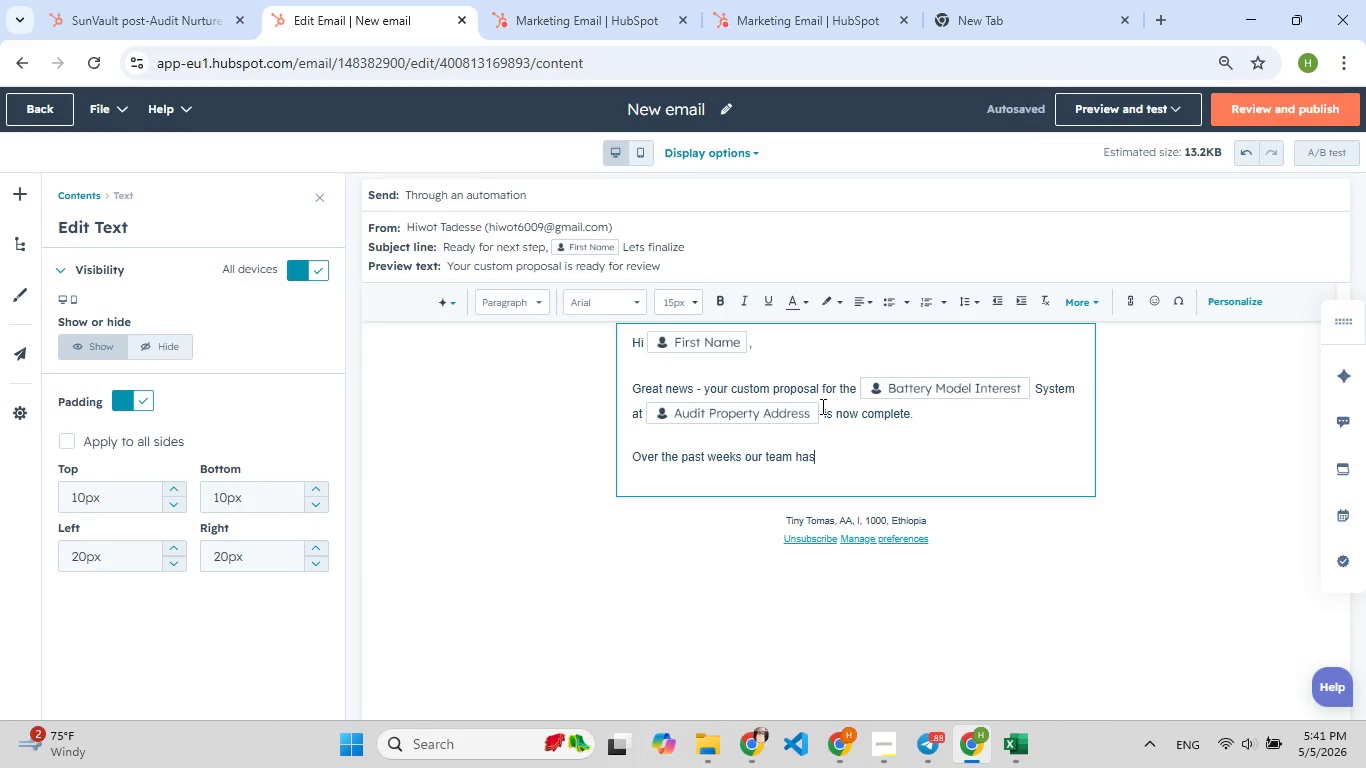 
key(Shift+Semicolon)
 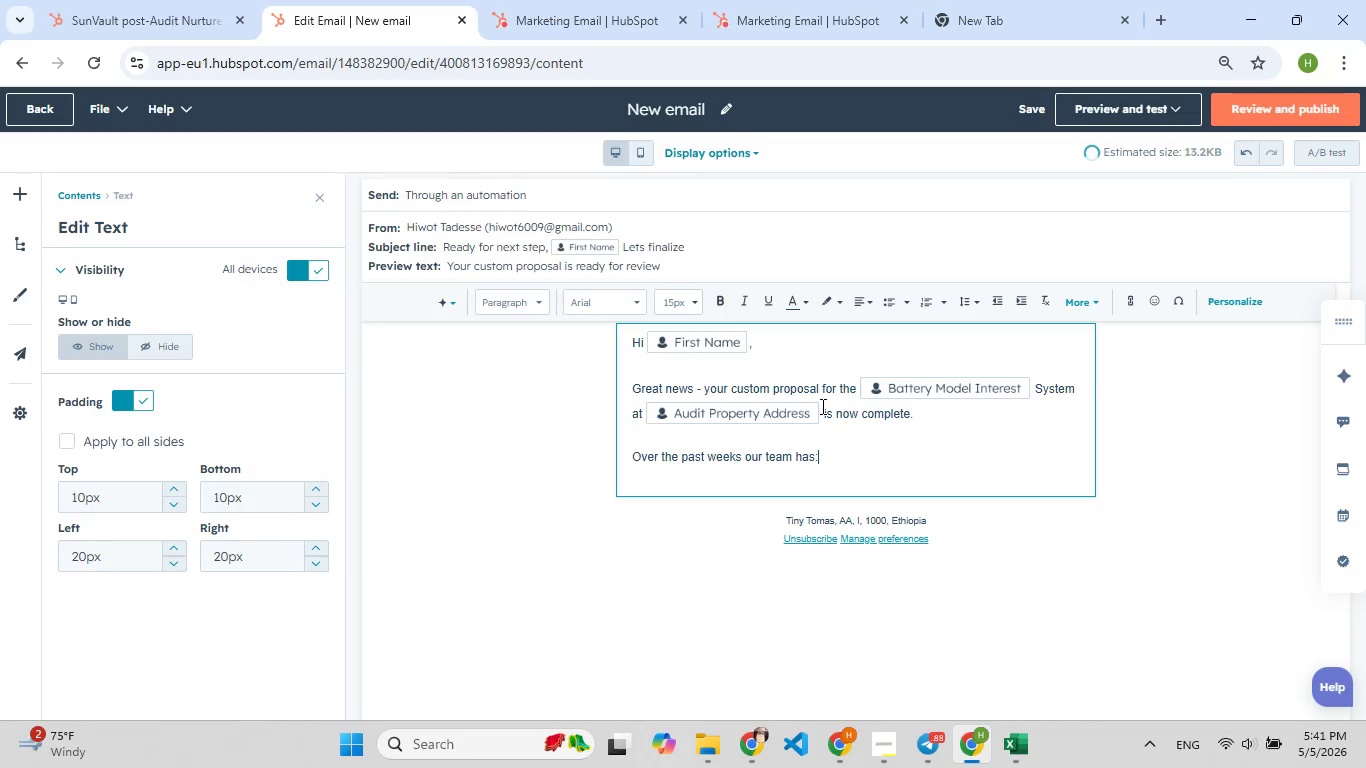 
key(Enter)
 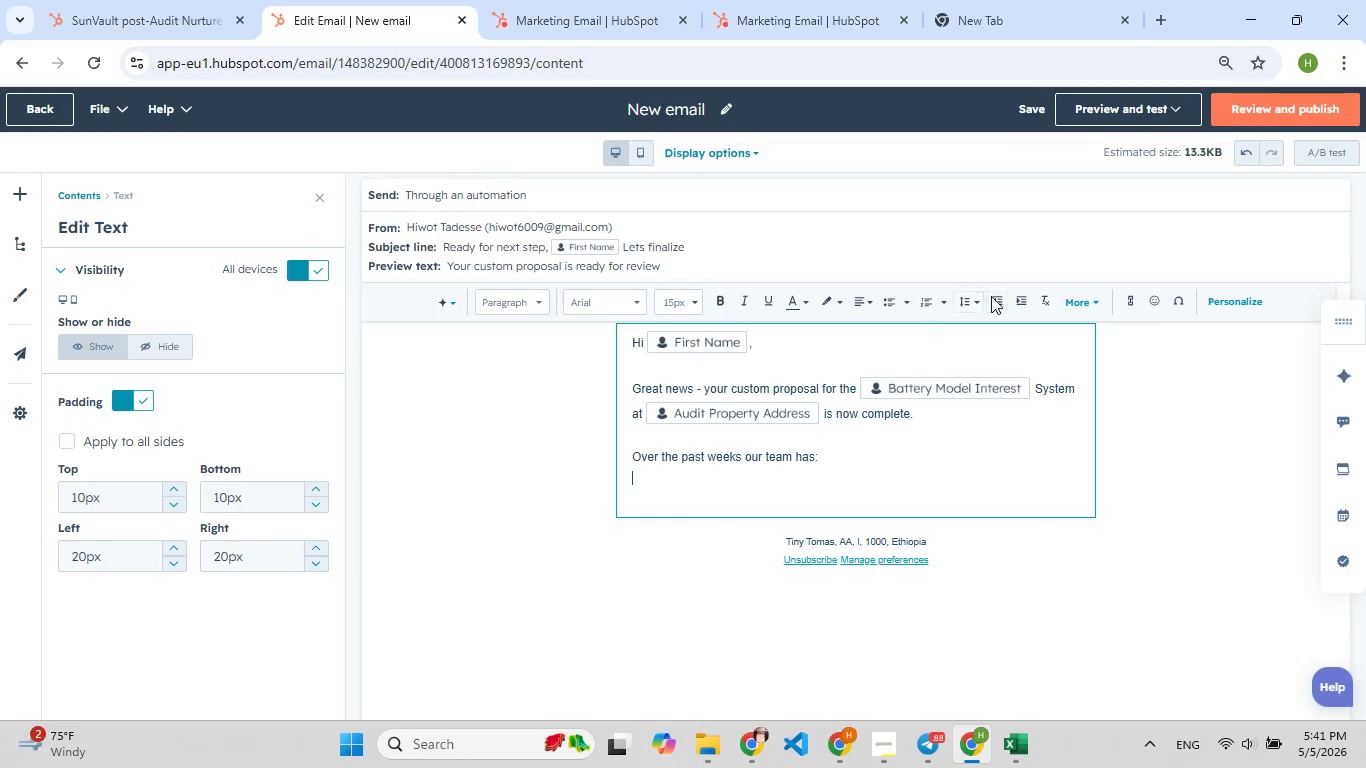 
left_click([995, 296])
 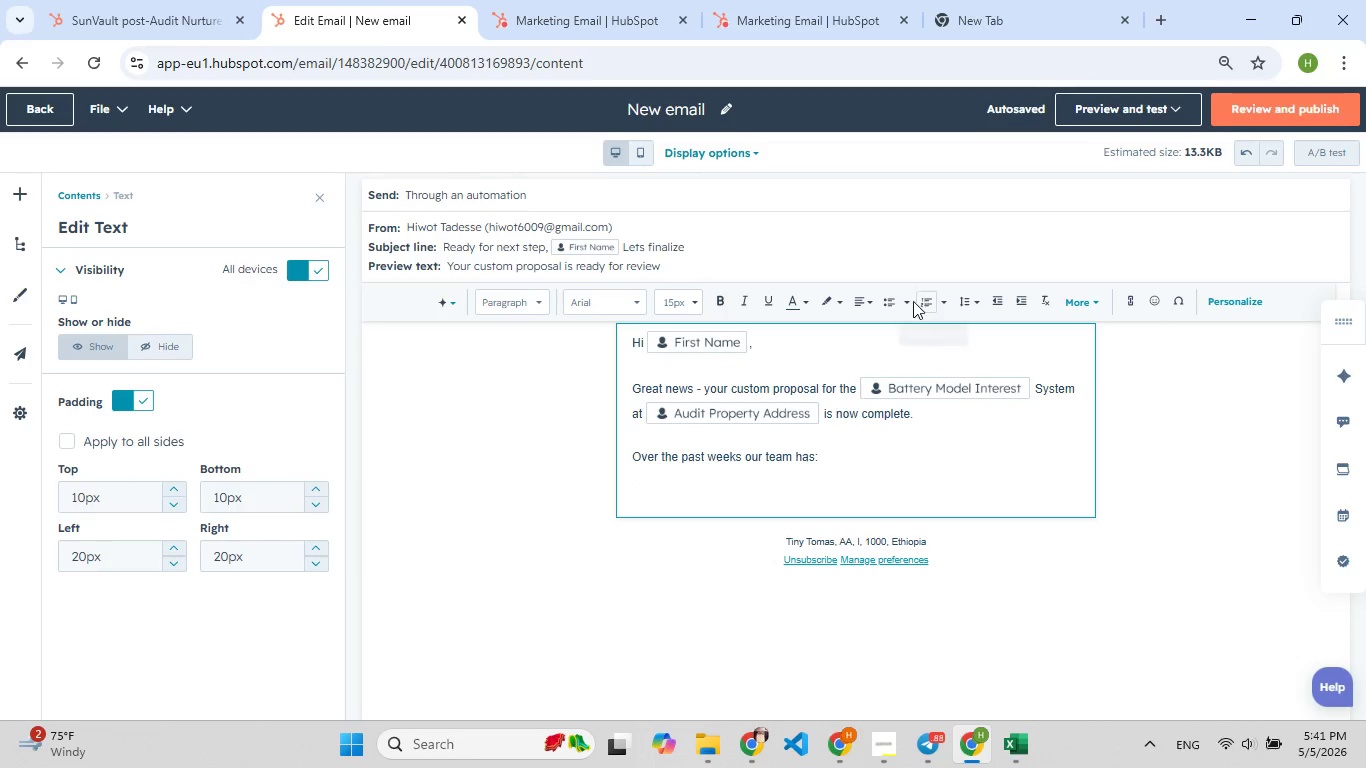 
left_click([885, 302])
 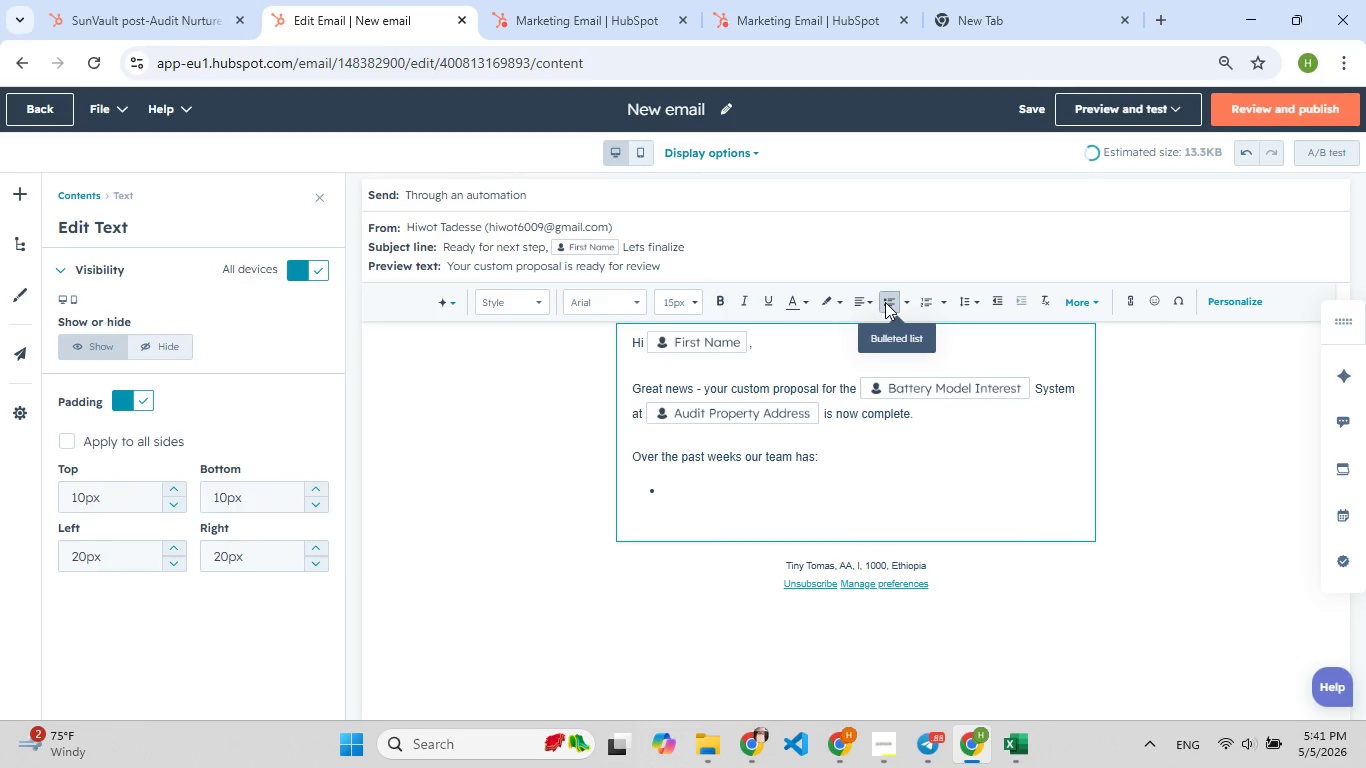 
type(Ana;[F9])
key(Backspace)
type(lyx[F8]gzed [F9])
key(Backspace)
type([F9])
key(Backspace)
key(Backspace)
type([F9])
key(Backspace)
type([F9])
key(Backspace)
type([F9][F9])
key(Backspace)
type(zed )
 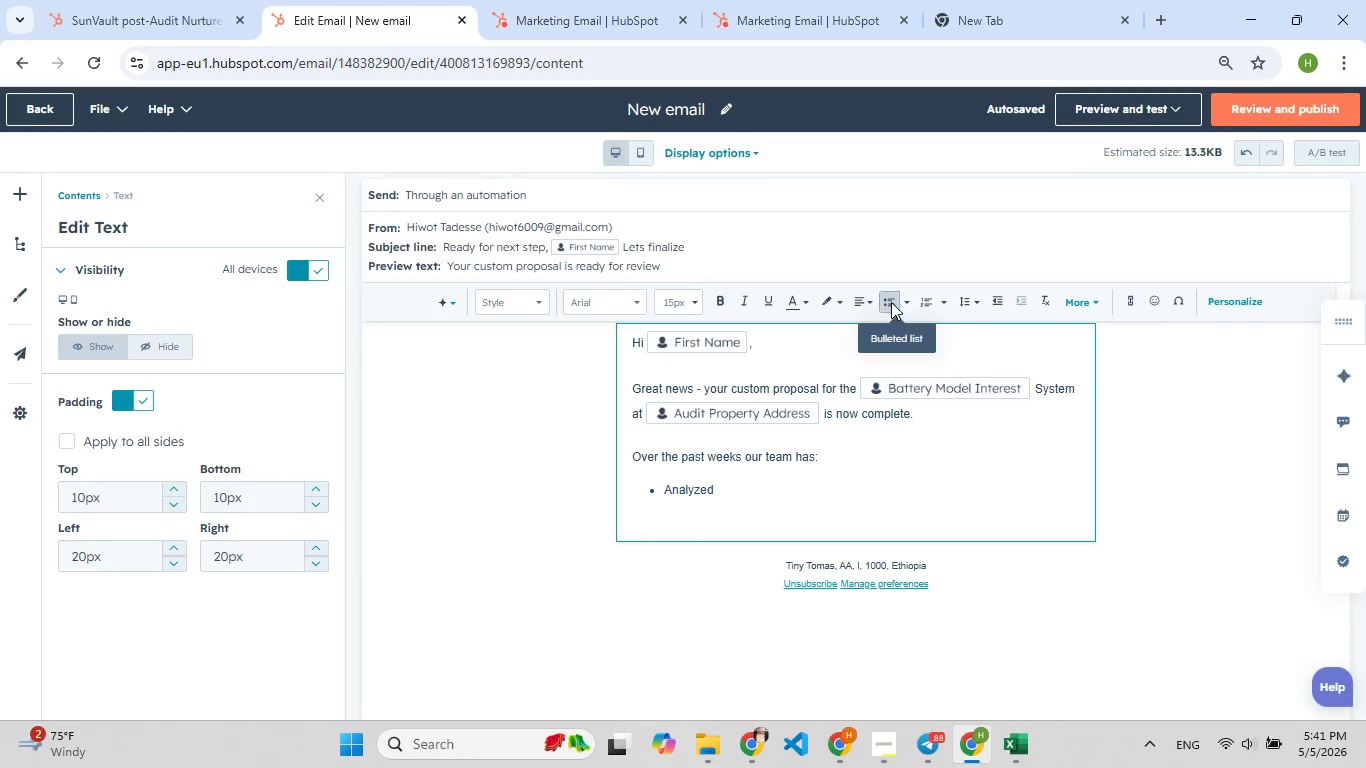 
wait(6.44)
 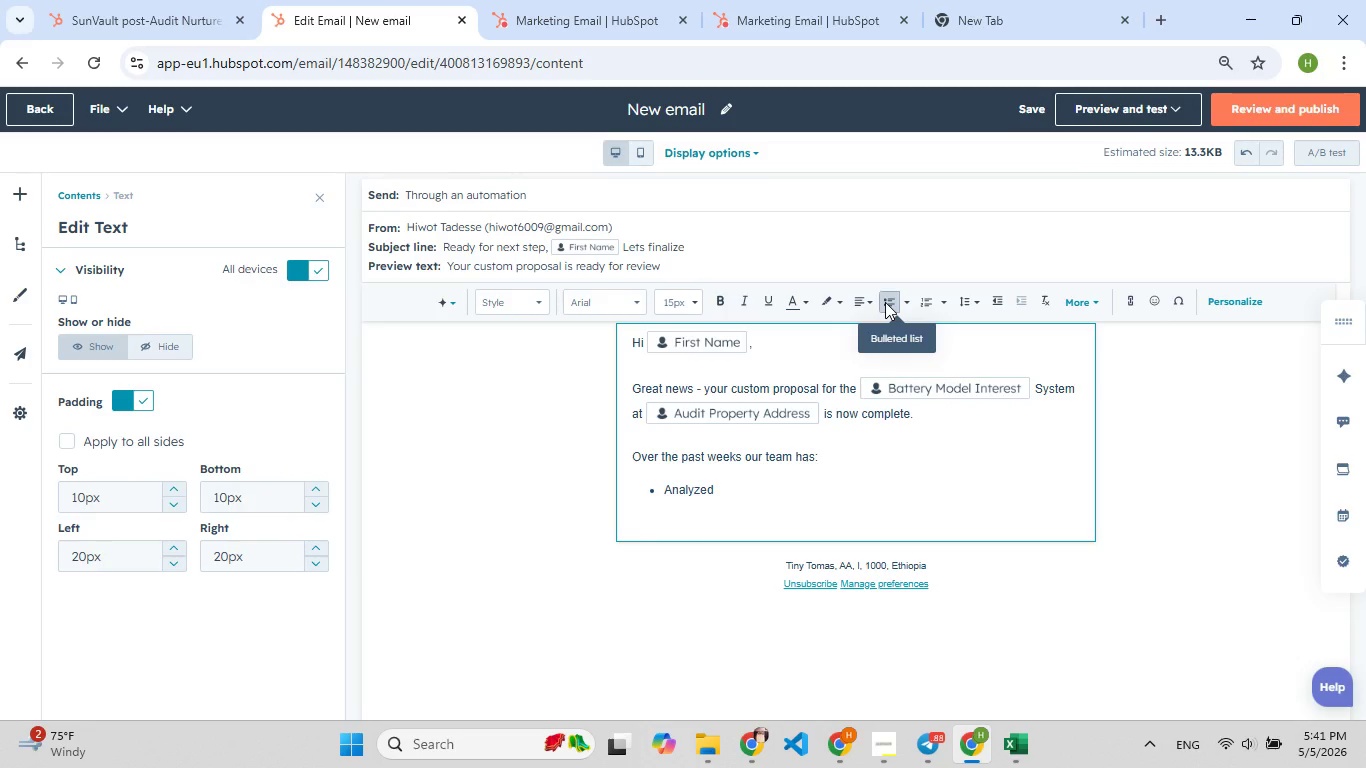 
type(your energ[F8]y usag[F8]e pattern )
key(Backspace)
type([F9]s from )
 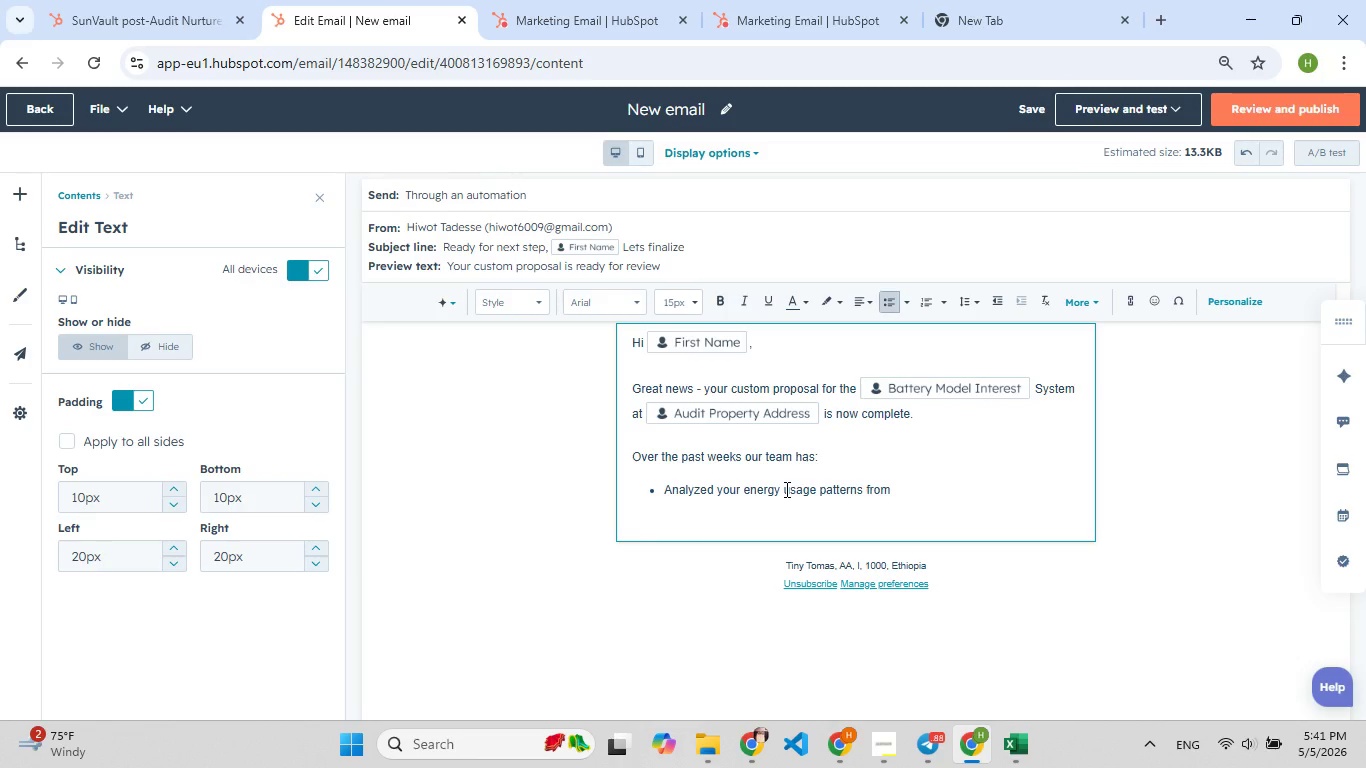 
type(t[F7]he site audit)
 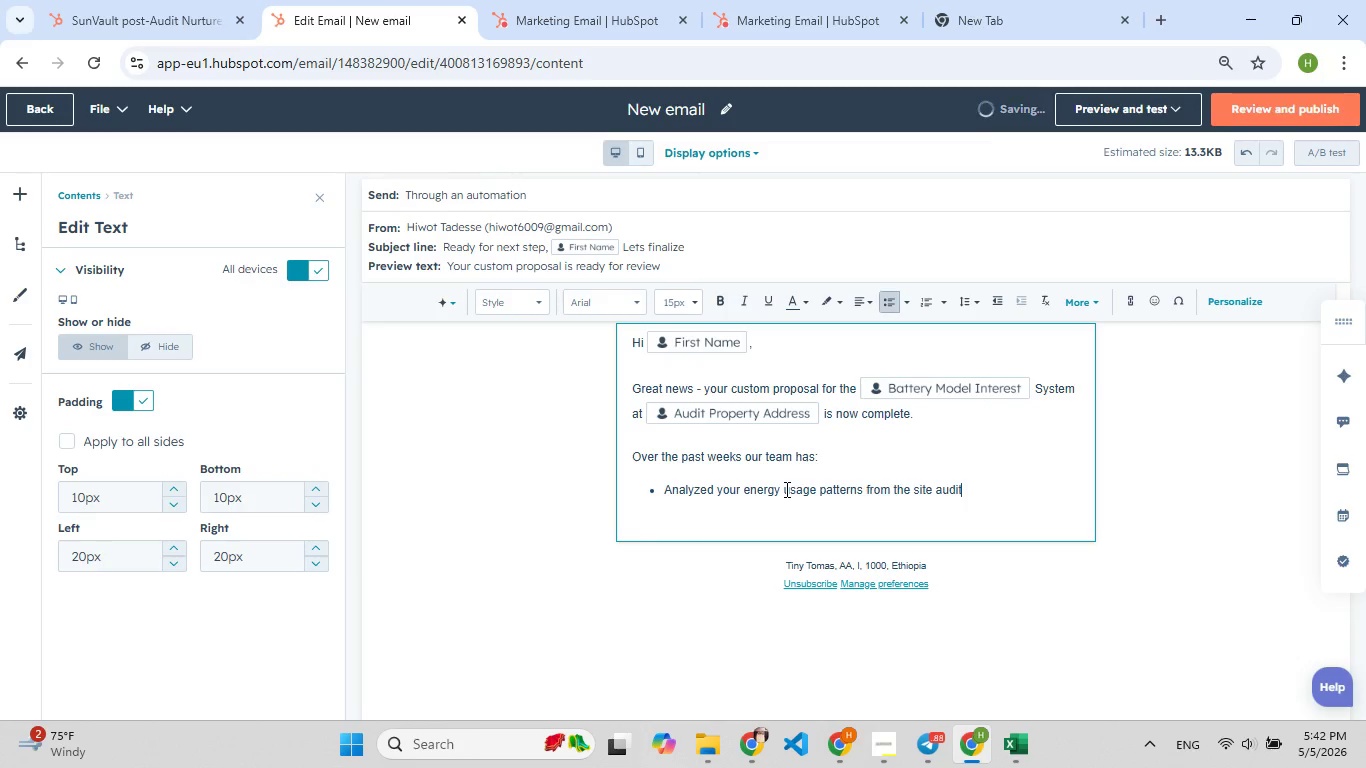 
key(Enter)
 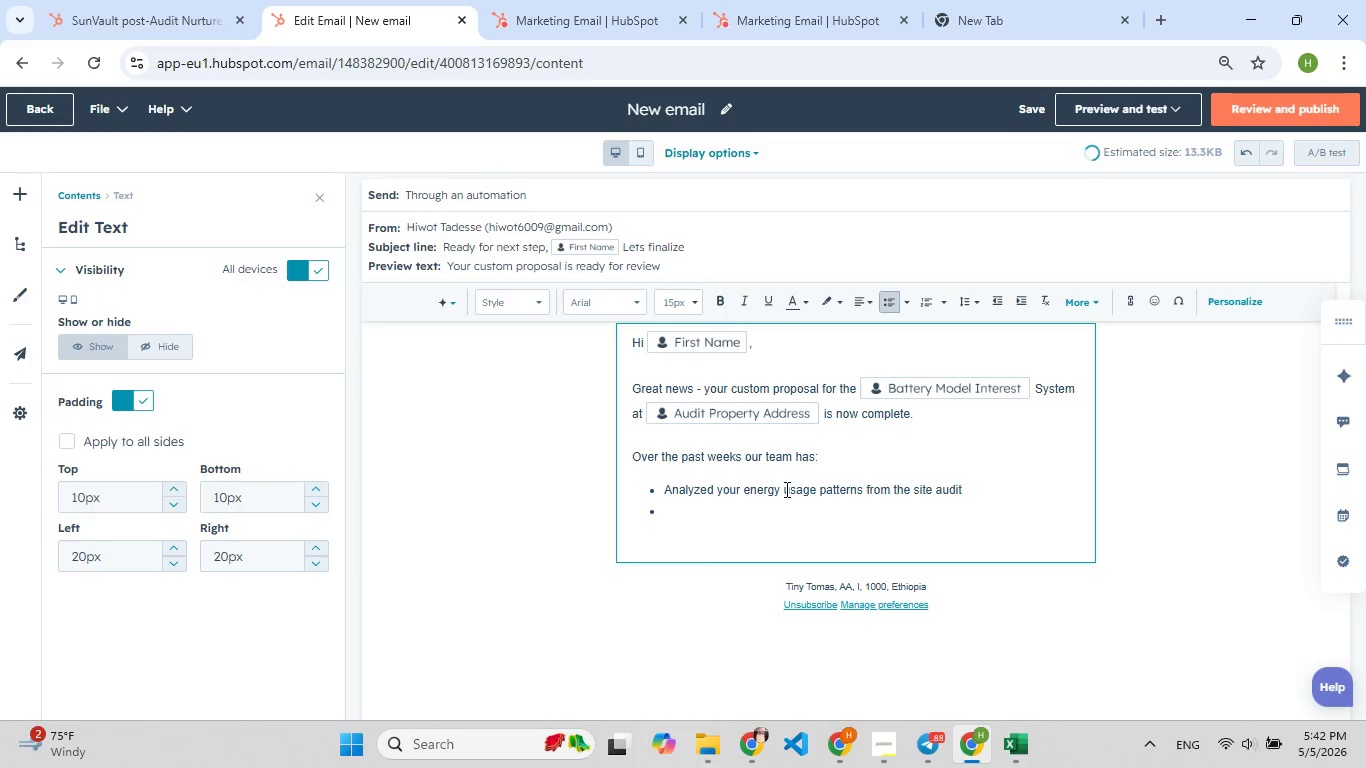 
type(Calculated tg[F8][F8]g[F8]g[F9])
key(Backspace)
type([F9])
key(Backspace)
key(Backspace)
type([F9]h[F7]e optimal battery capacity for your [F7]home)
 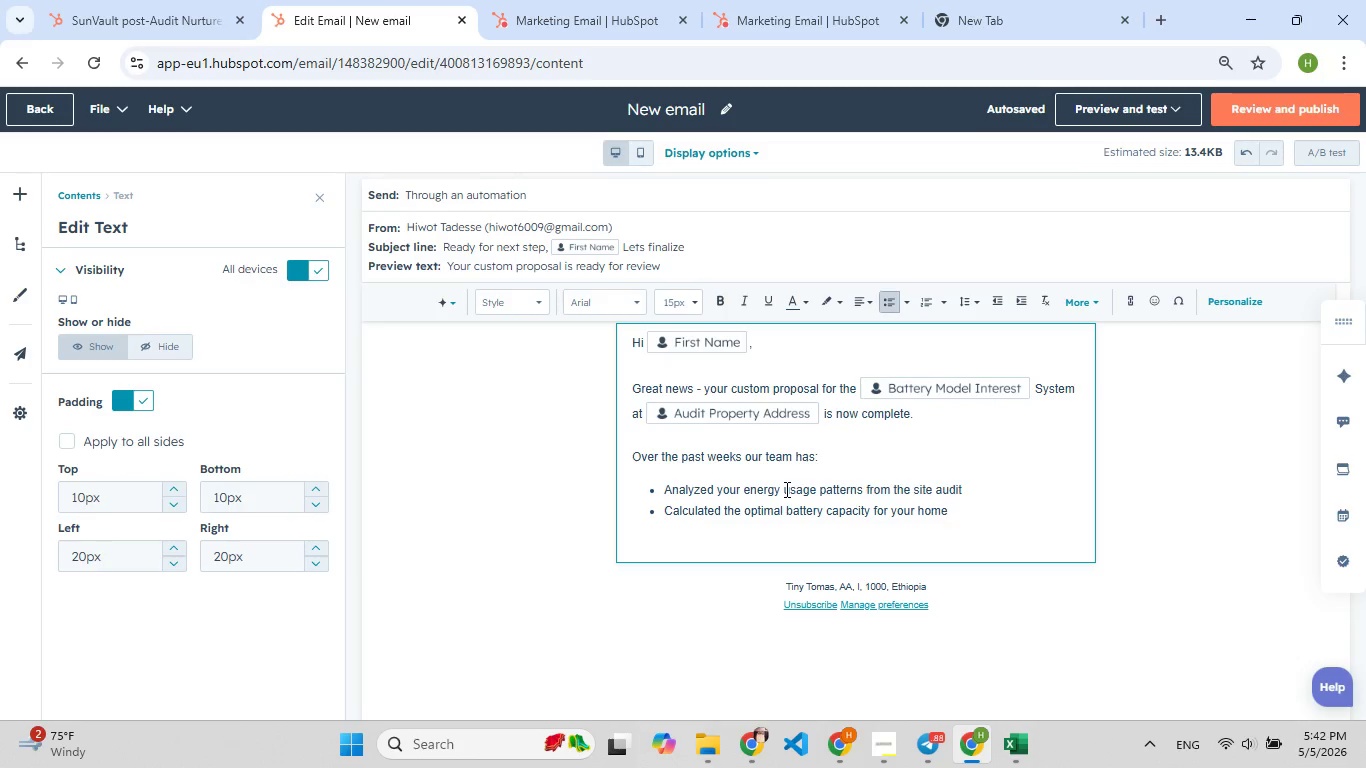 
key(Enter)
 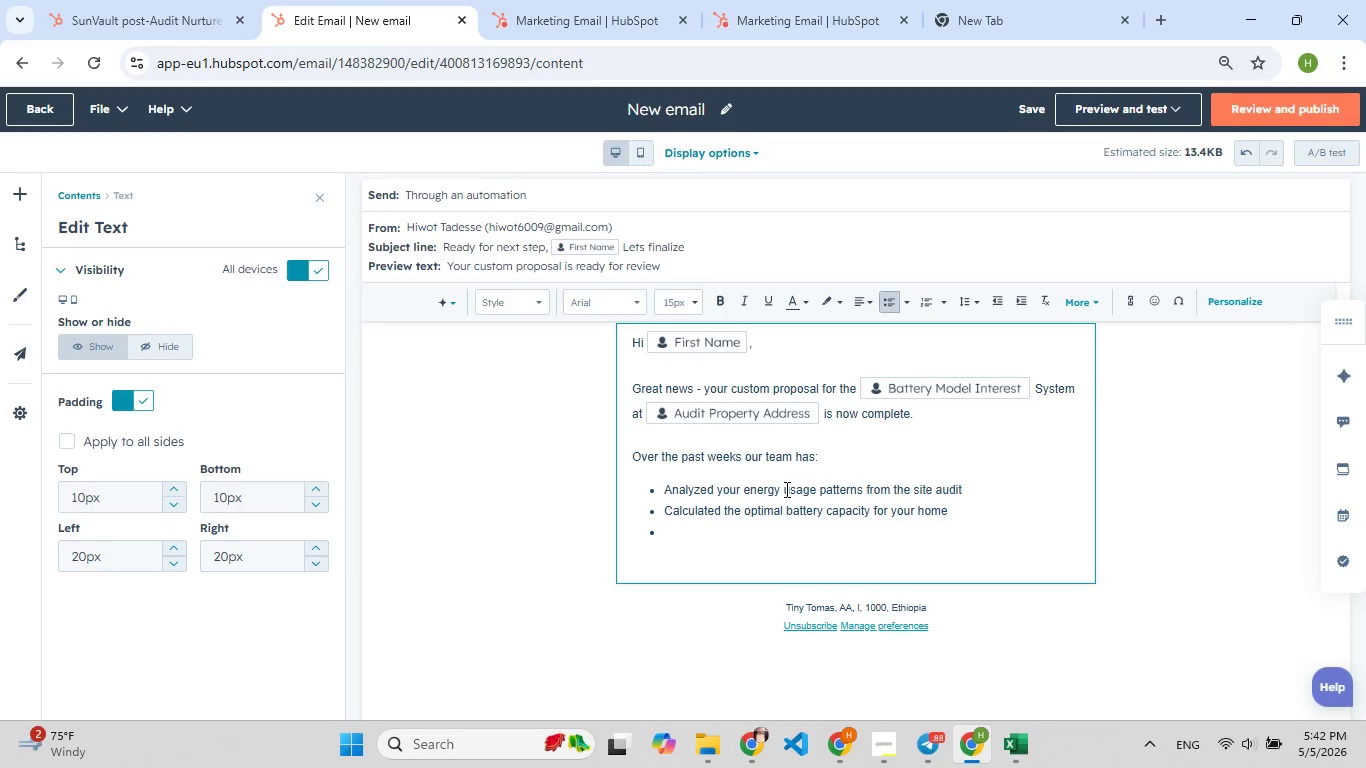 
type(V[F9])
key(Backspace)
type(Confirmed all ab)
key(Backspace)
type([F9]vailable utility rebates and tax incentives in your zo[F9])
key(Backspace)
type(ip code)
 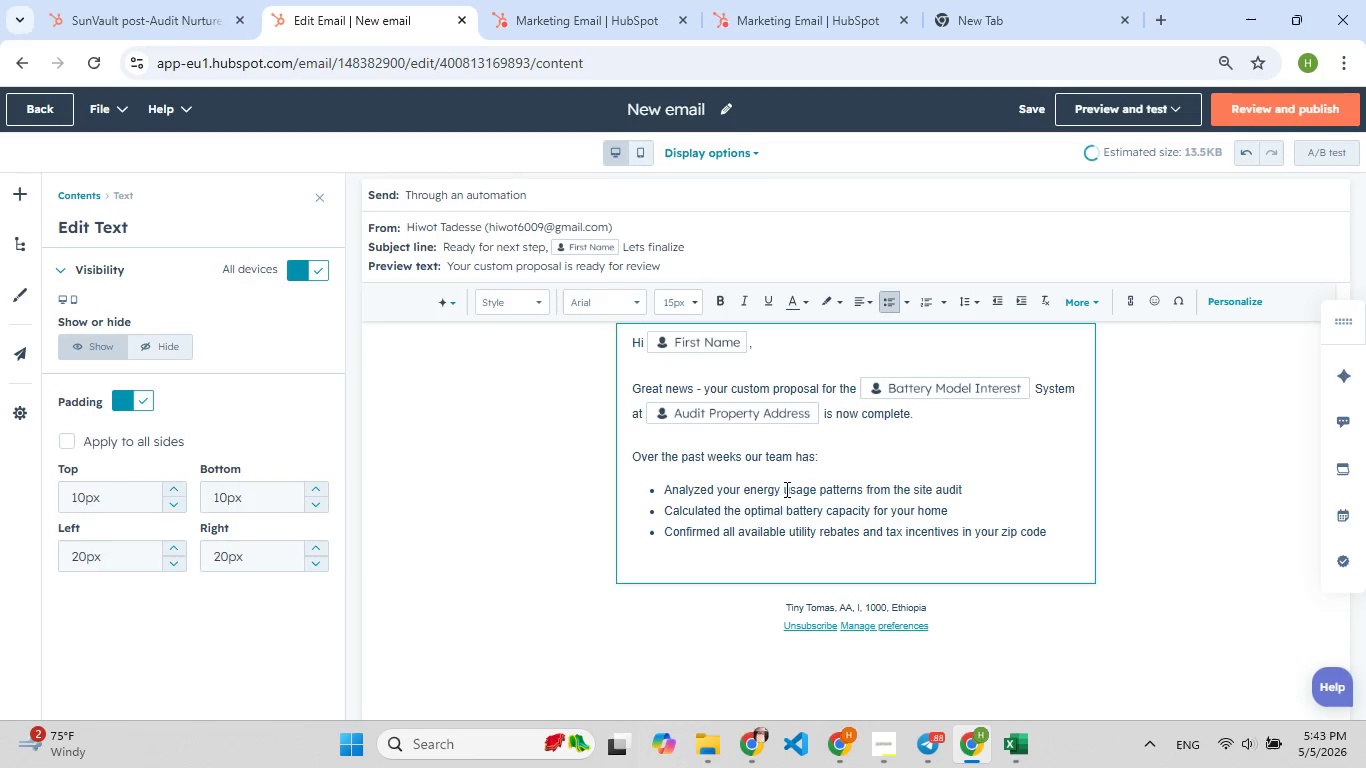 
key(Enter)
 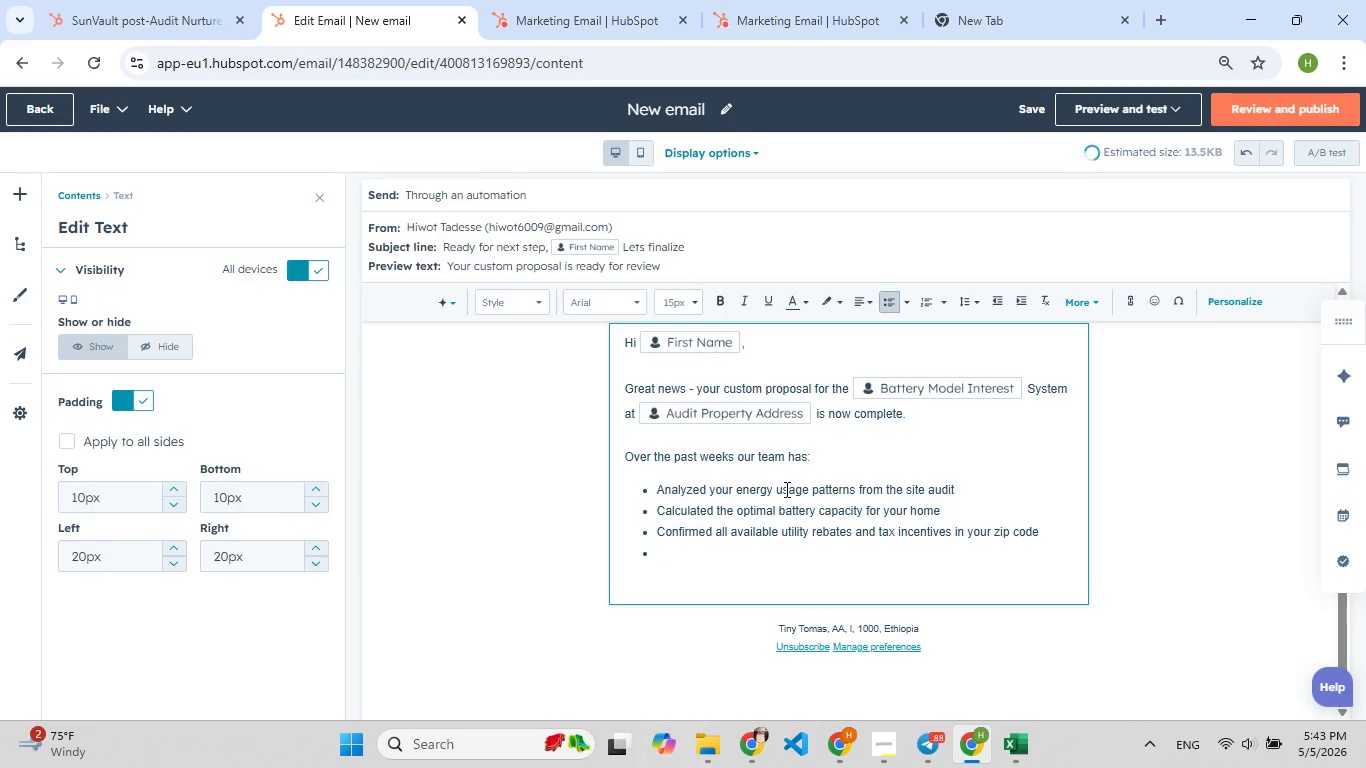 
type(Finalied )
key(Backspace)
type([F9])
key(Backspace)
type([F9][F9])
key(Backspace)
 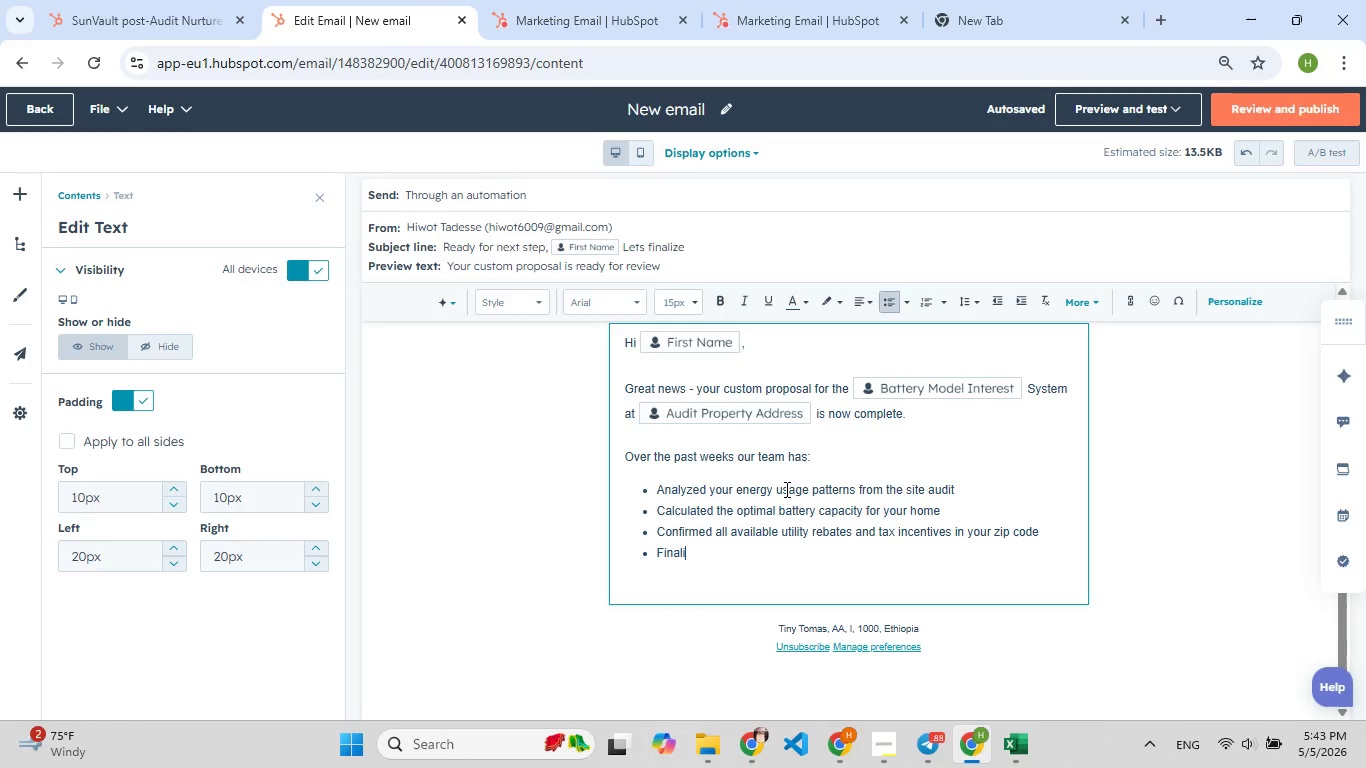 
wait(5.14)
 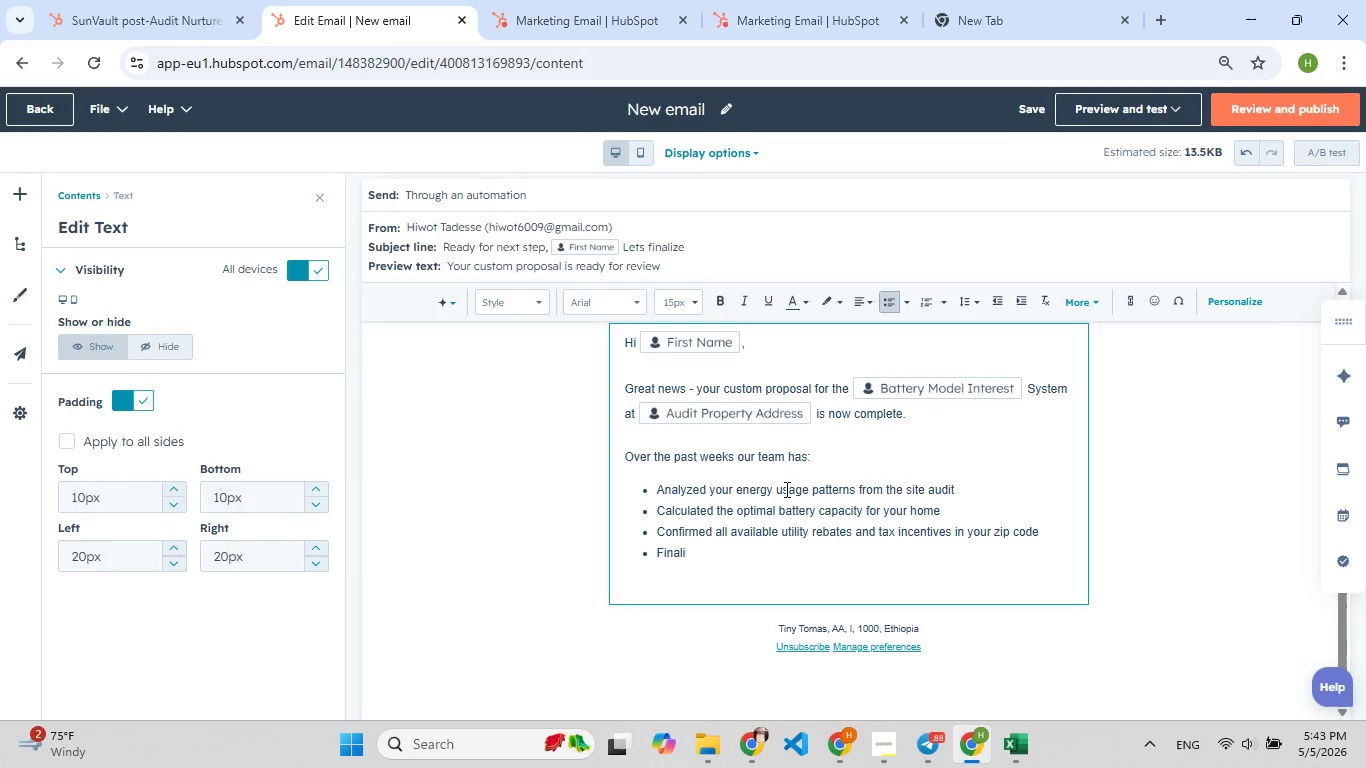 
type(zed a clr[F9])
key(Backspace)
type(ear installation time)
 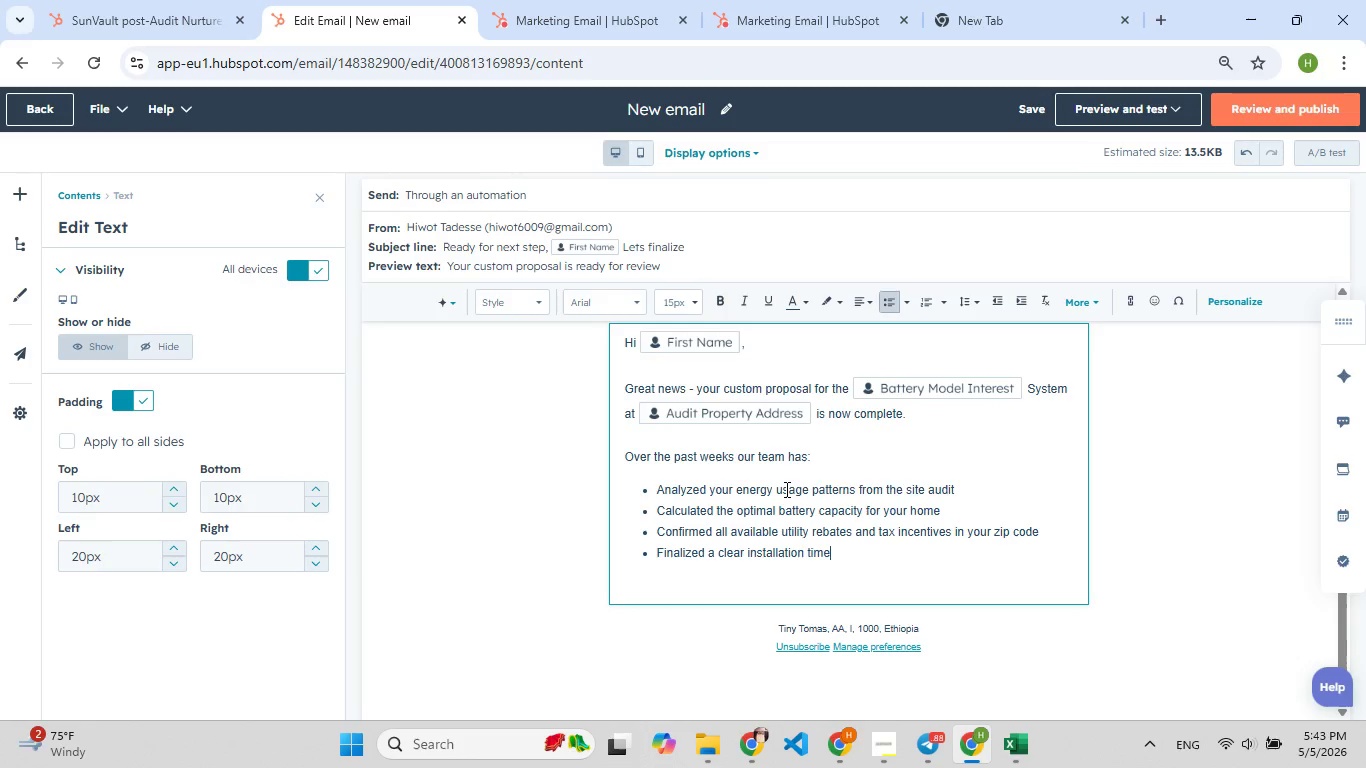 
type(line)
 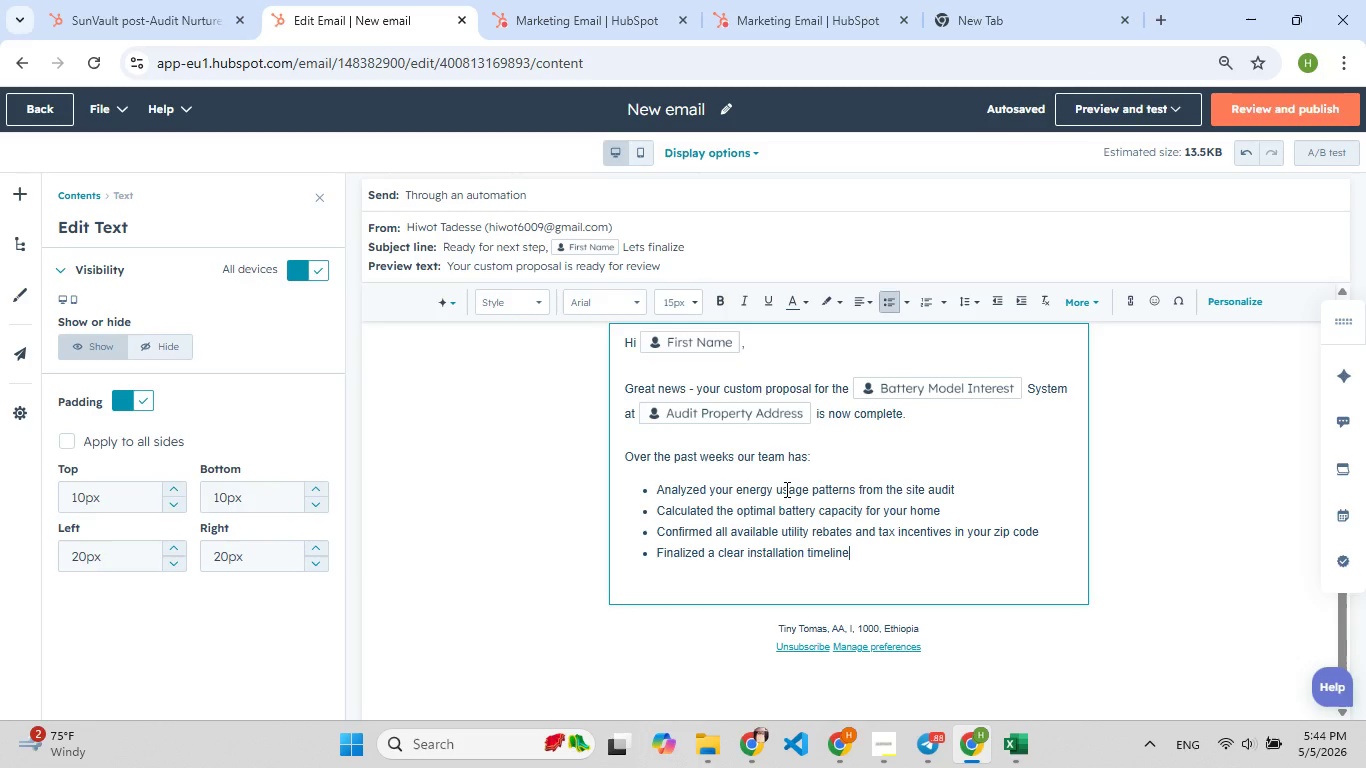 
wait(15.89)
 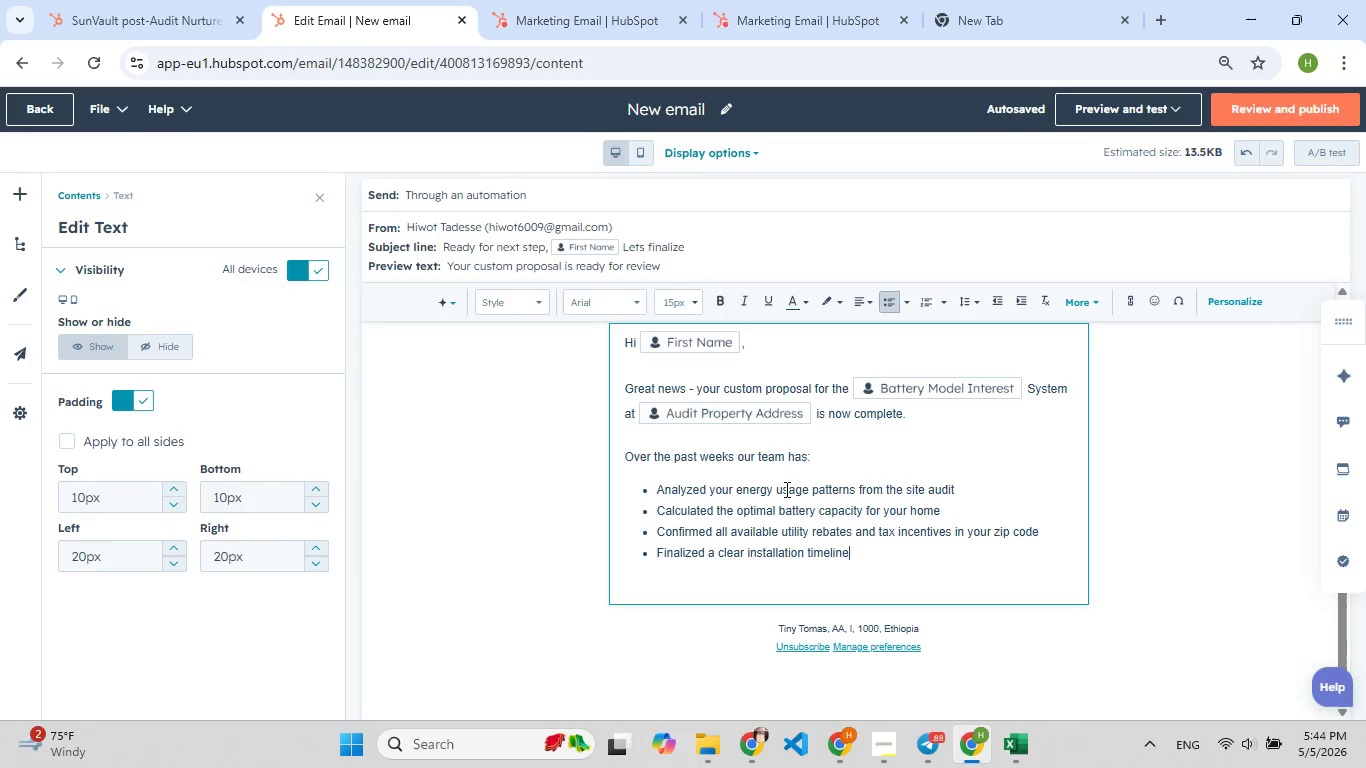 
key(Enter)
 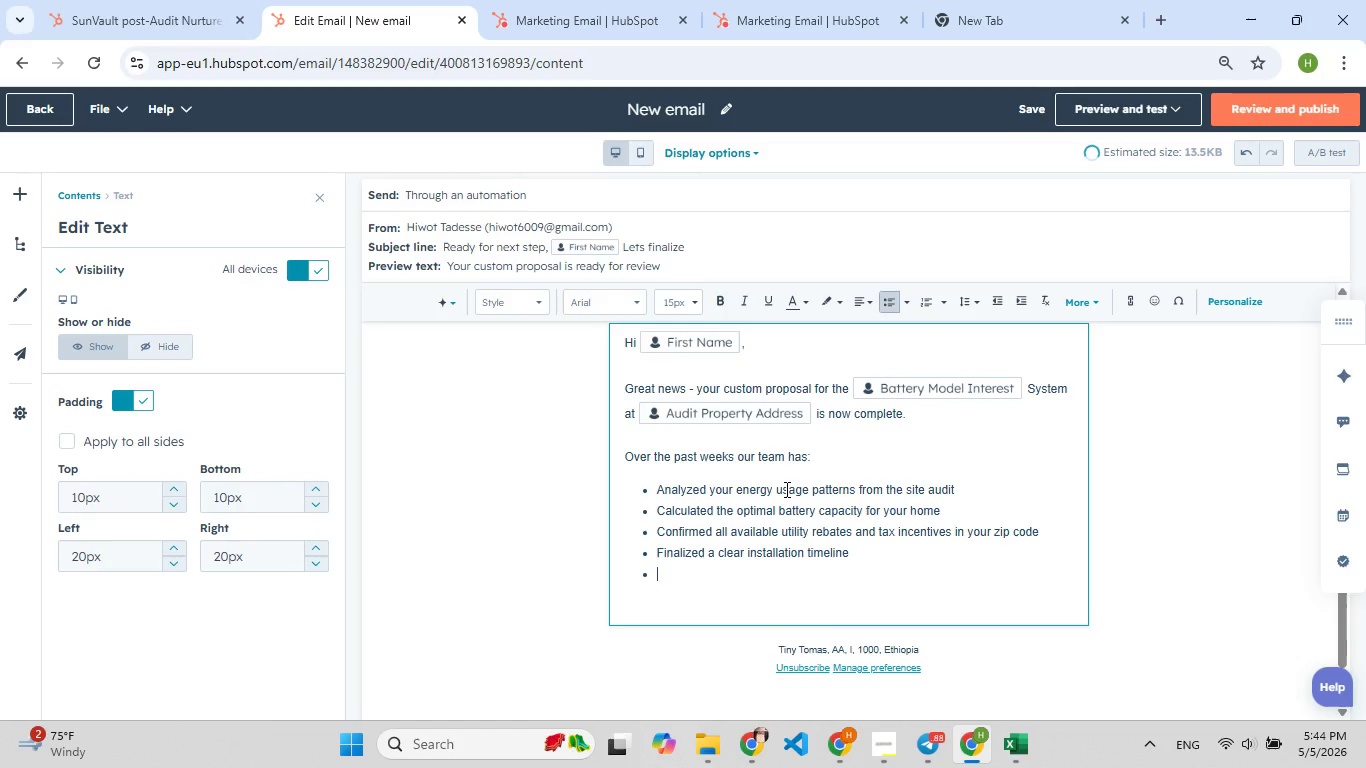 
key(Enter)
 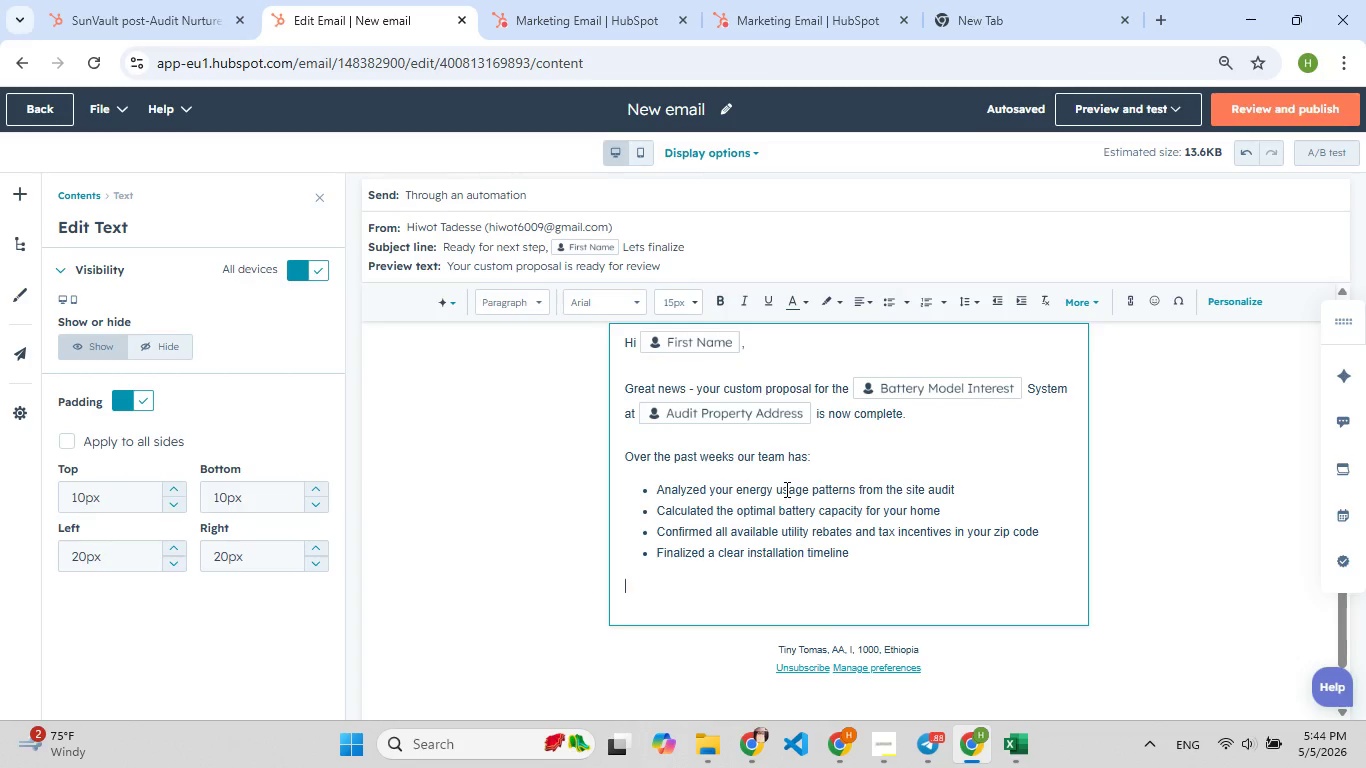 
wait(14.83)
 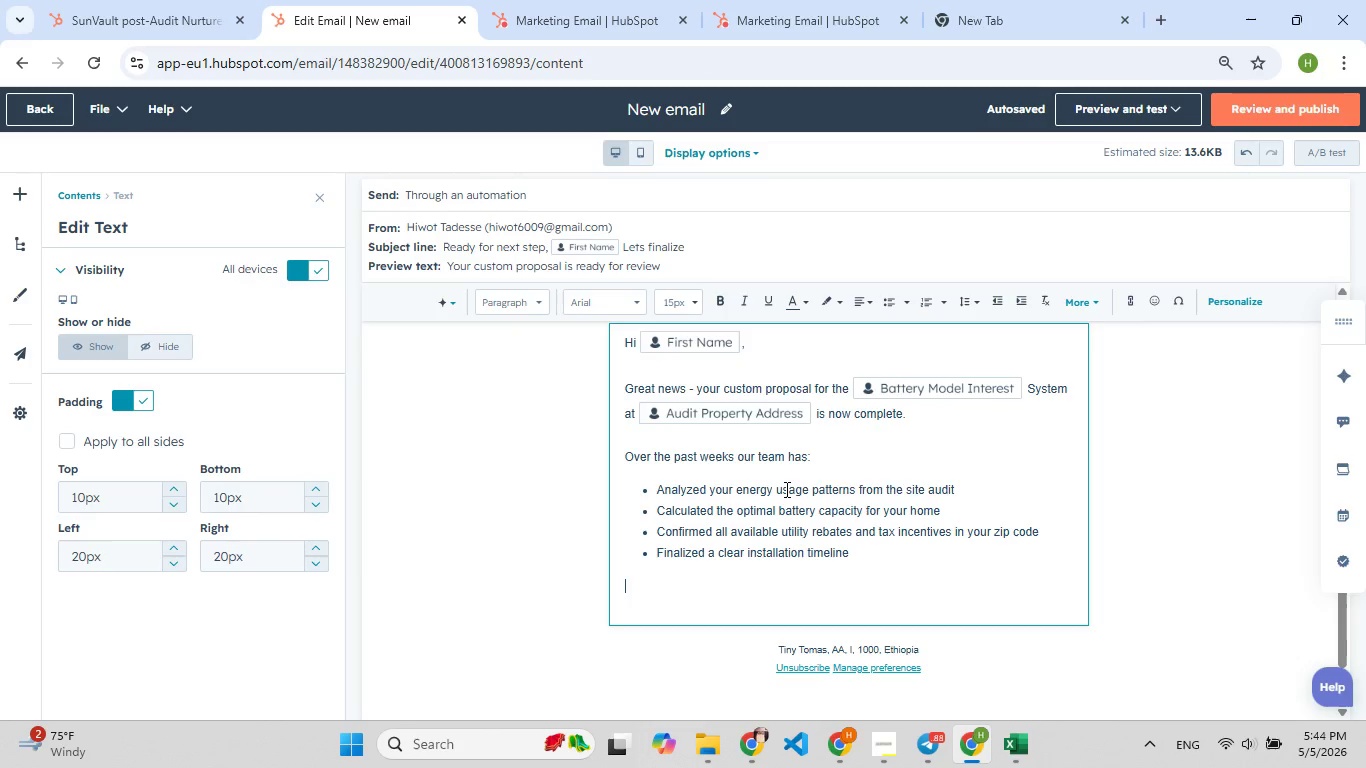 
type(Sc[F7]hedule your call [F7]here )
 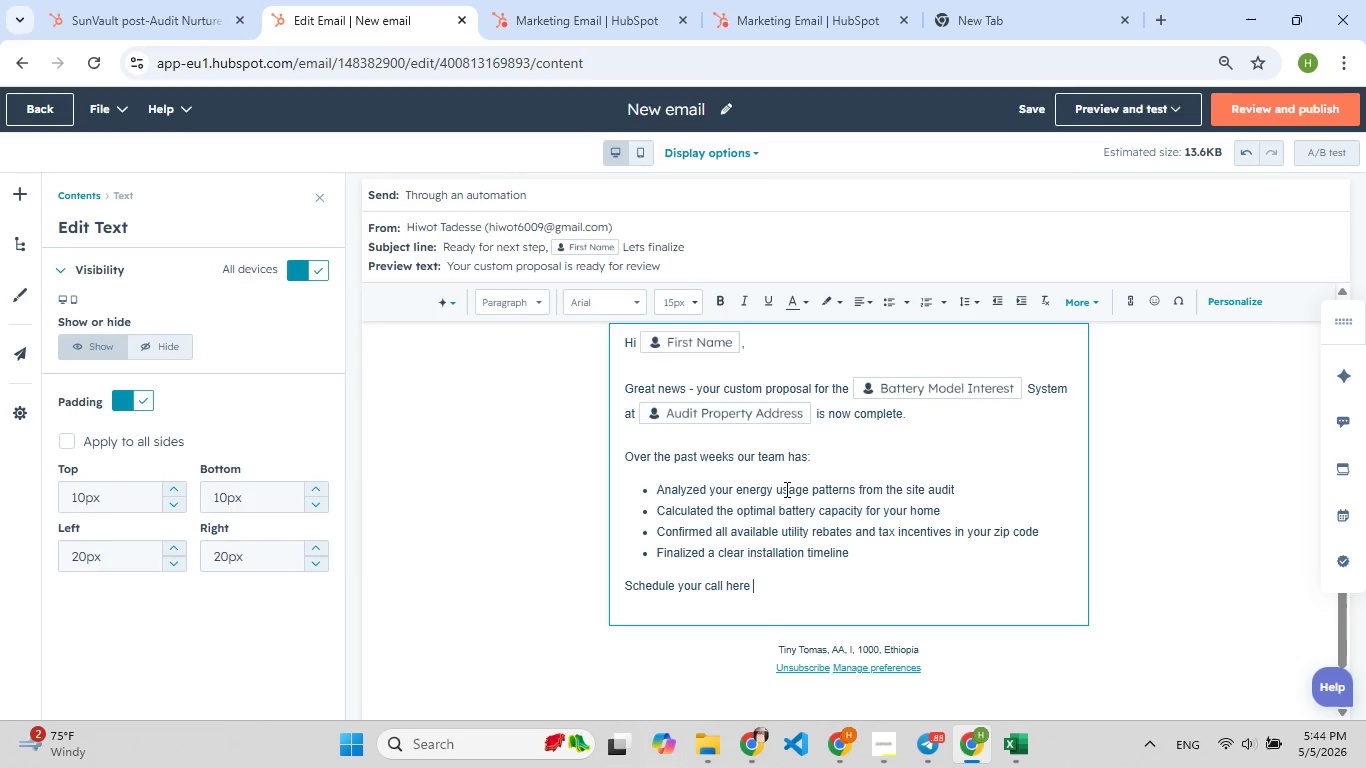 
key(Enter)
 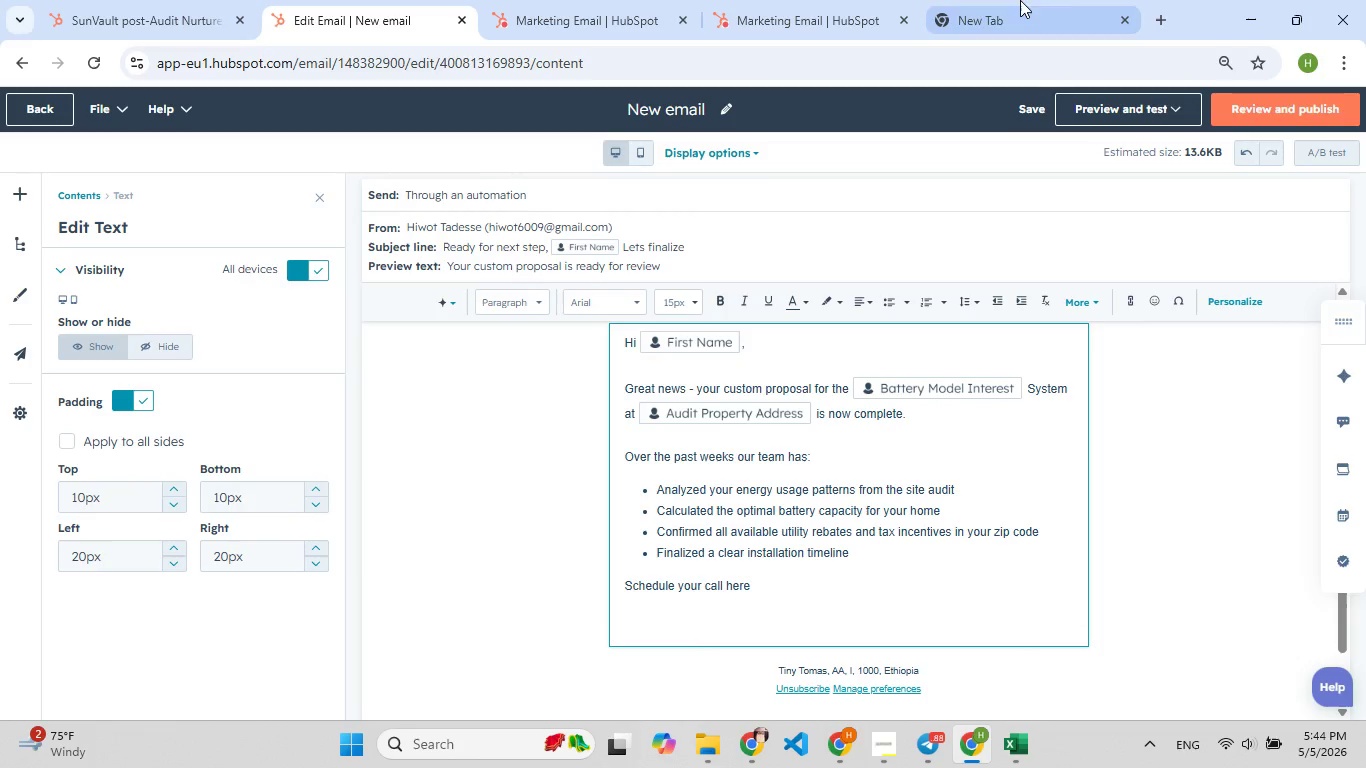 
left_click([1024, 17])
 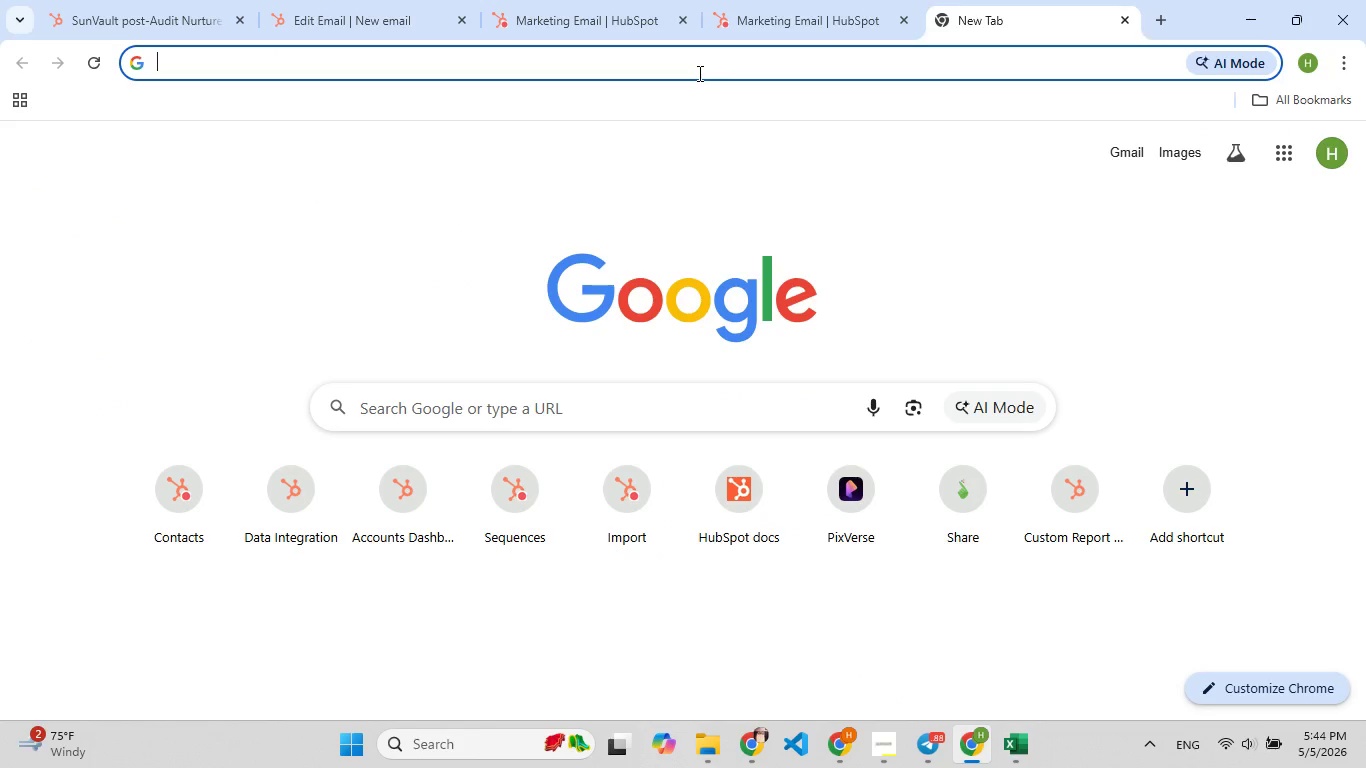 
type([F8]goog[F8]le.com)
 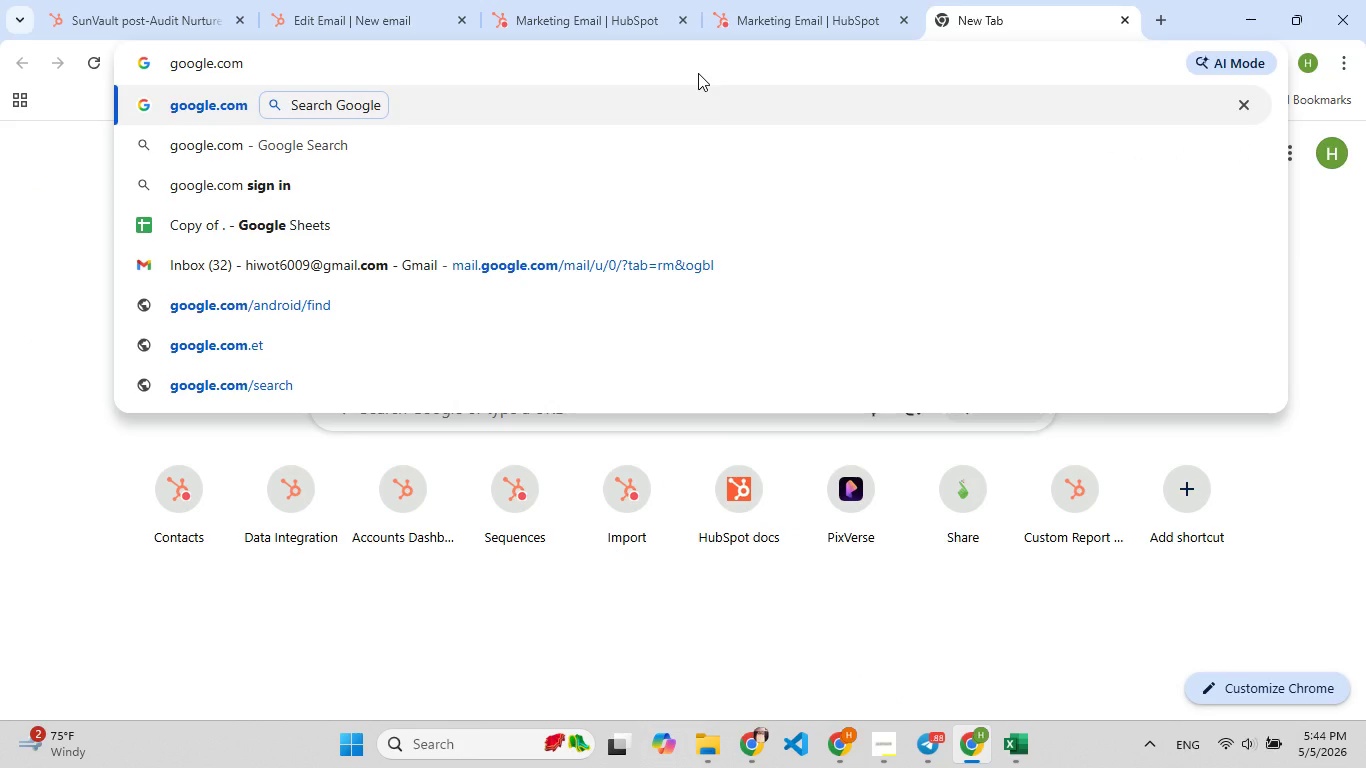 
key(Control+A)
 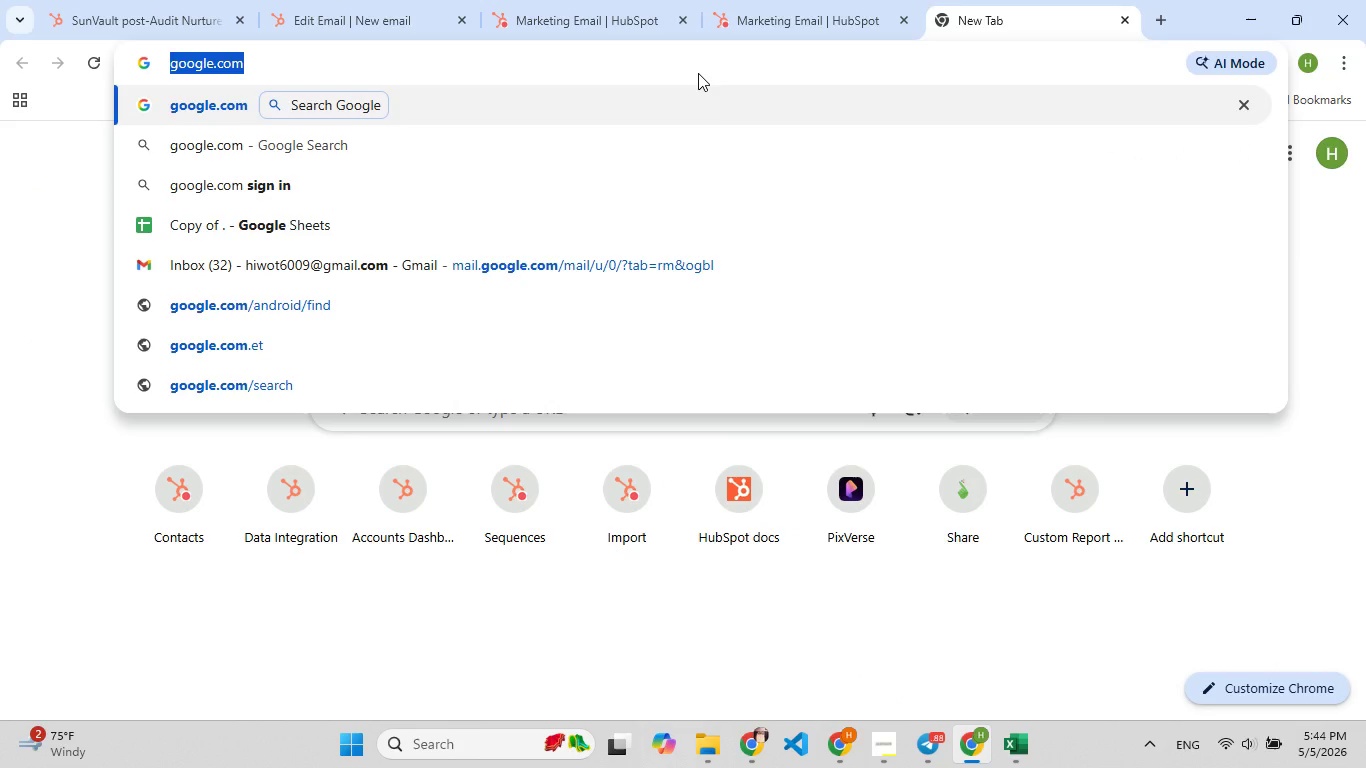 
key(Control+C)
 